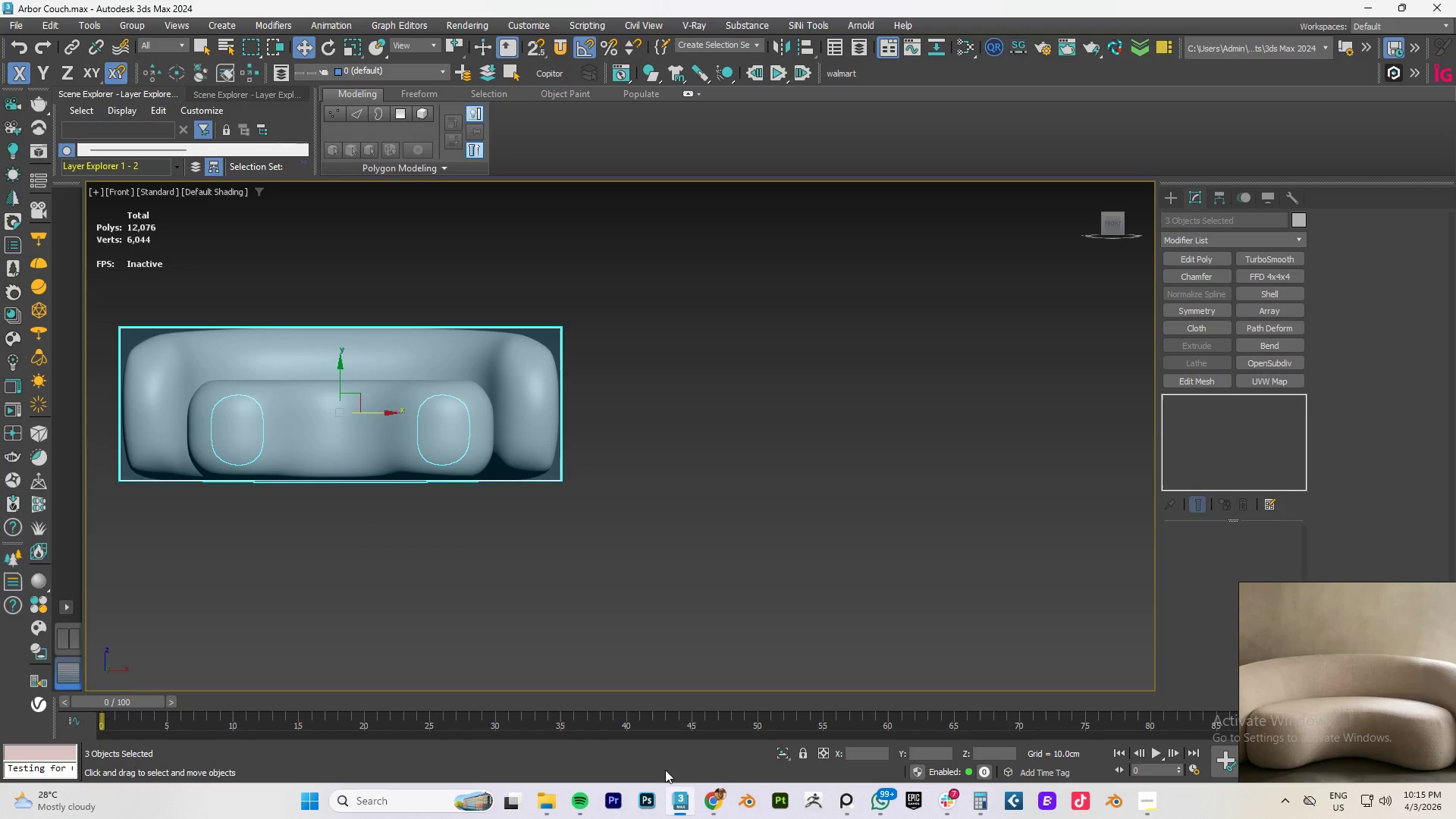 
type(fzg)
 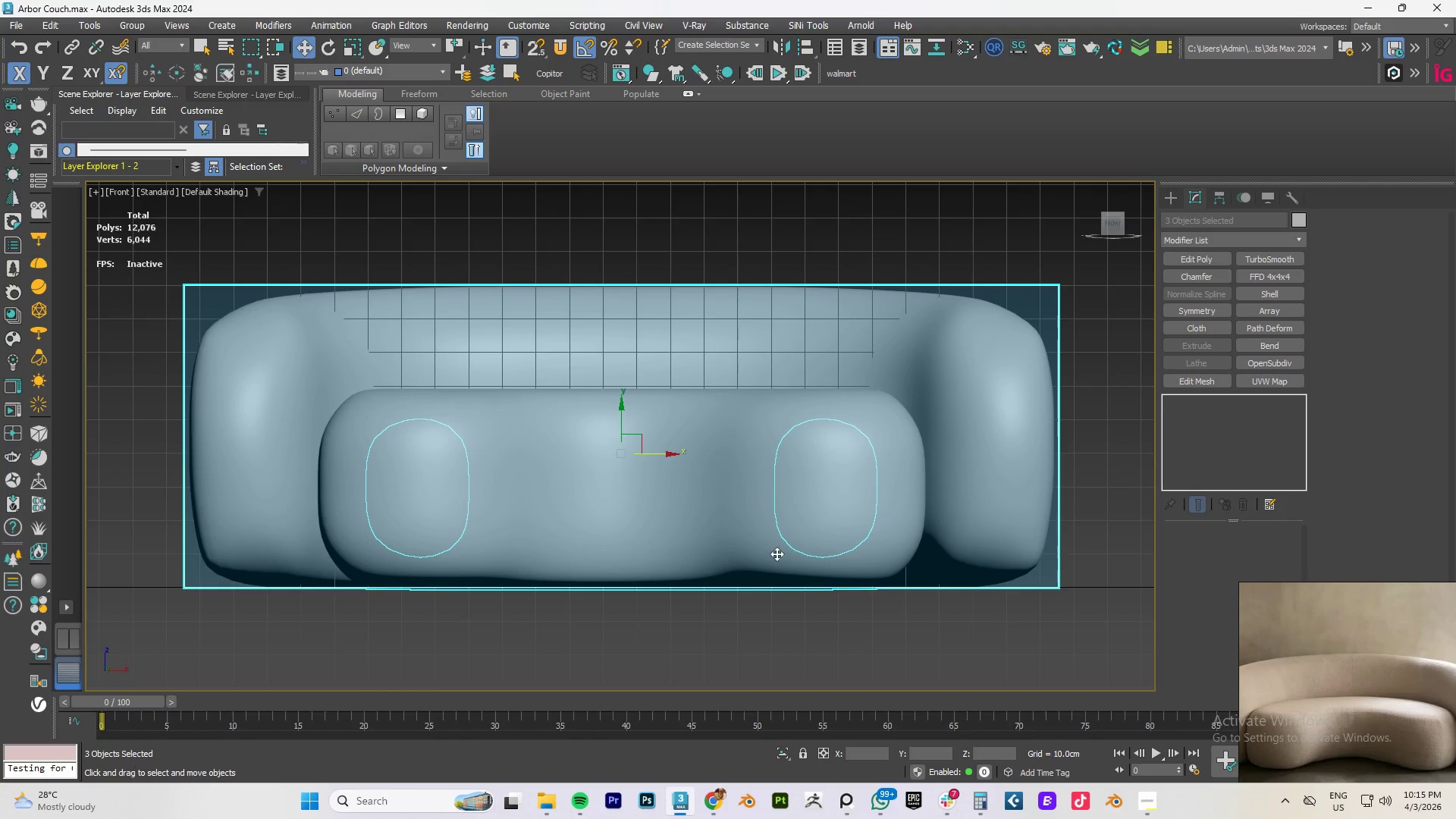 
scroll: coordinate [834, 553], scroll_direction: down, amount: 4.0
 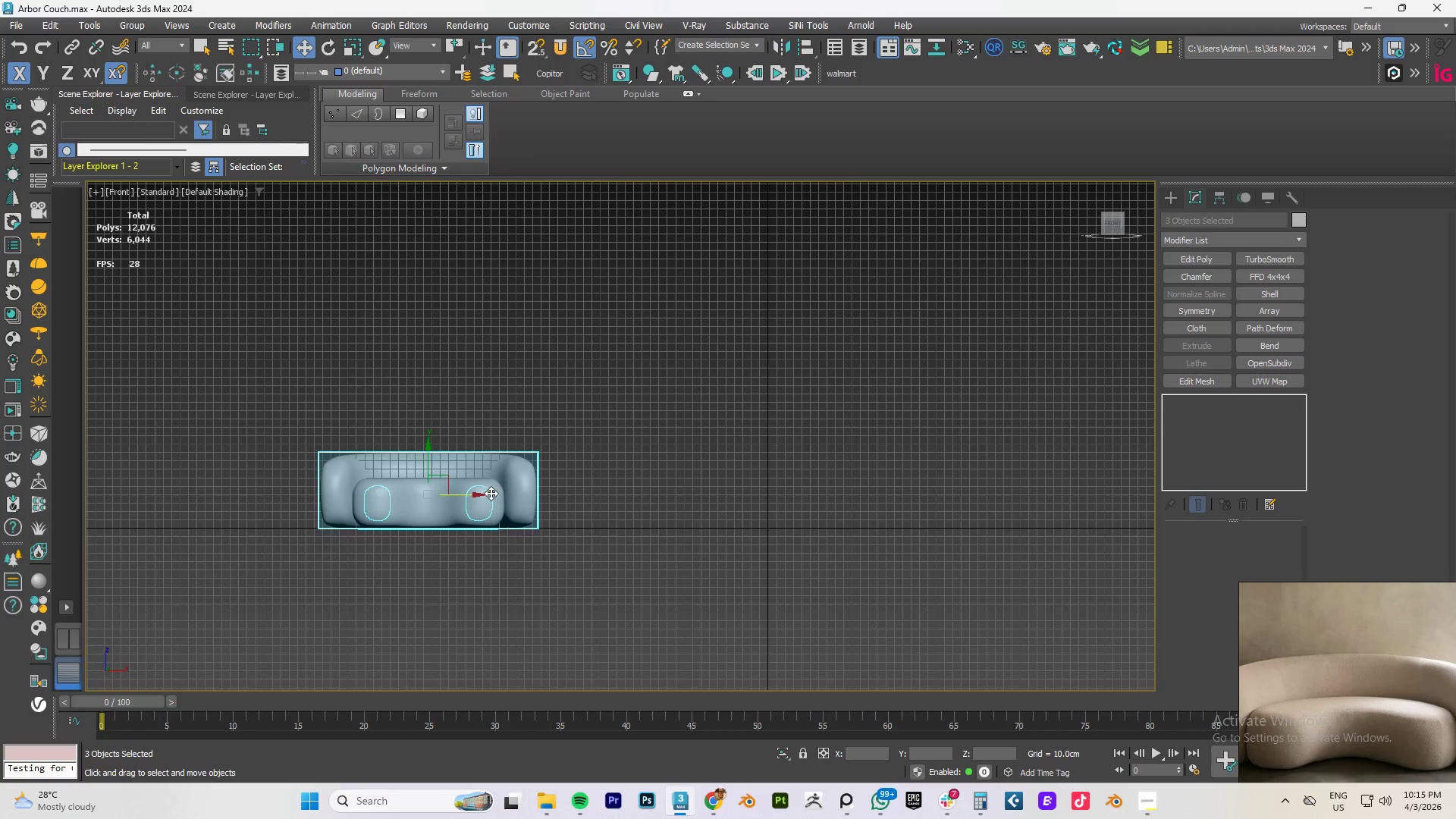 
left_click_drag(start_coordinate=[472, 494], to_coordinate=[812, 493])
 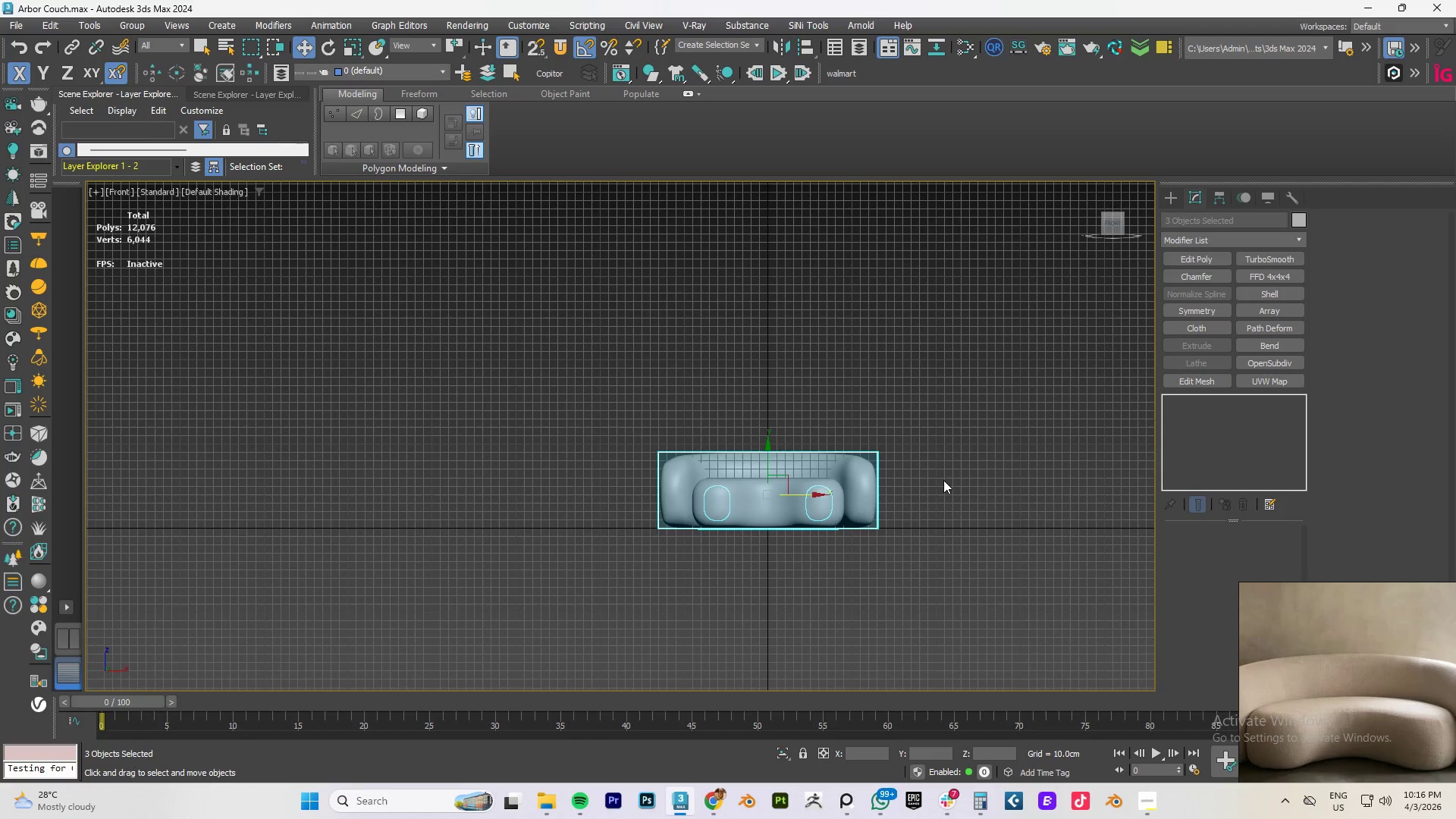 
left_click([943, 480])
 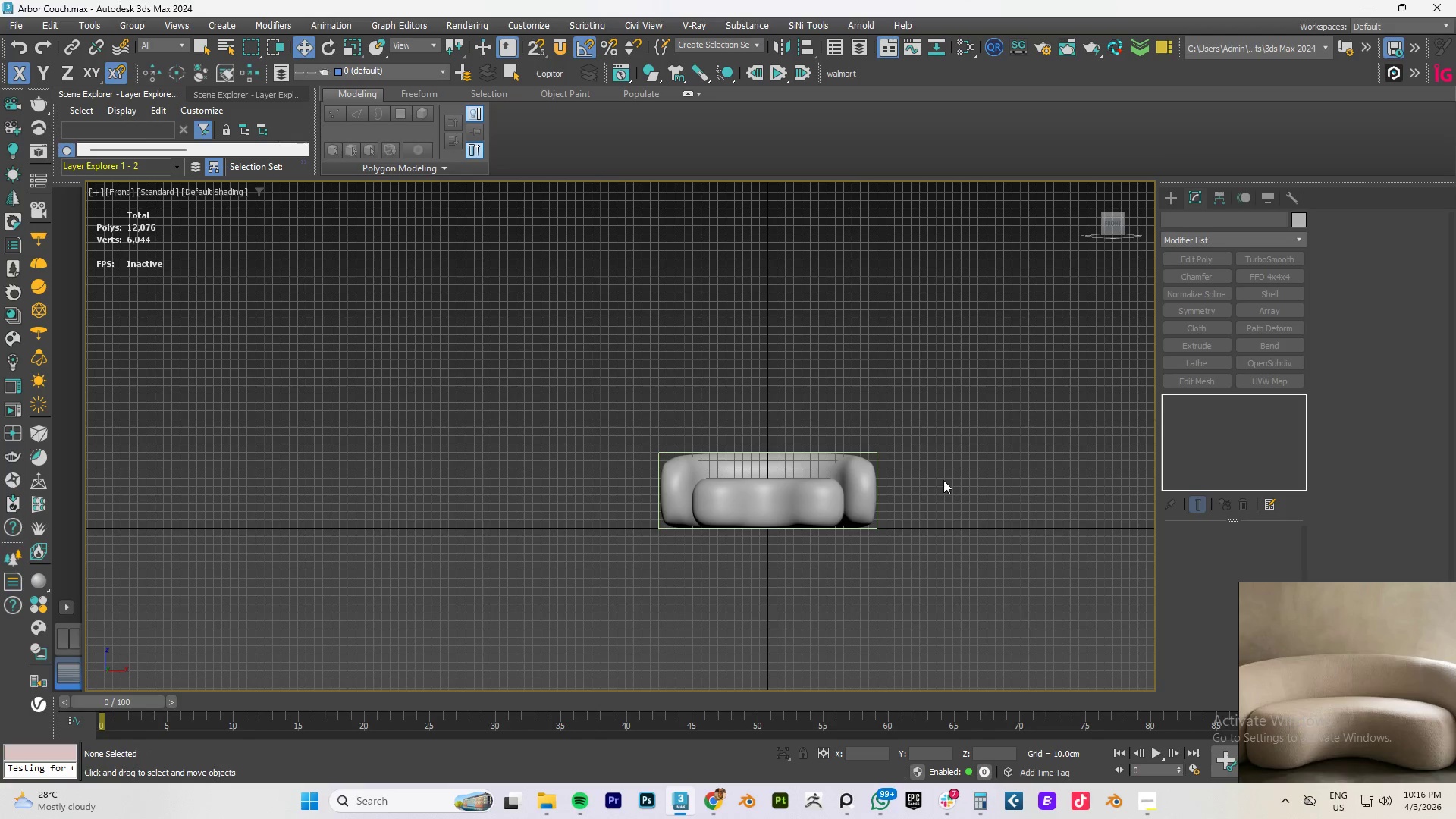 
type(fz)
 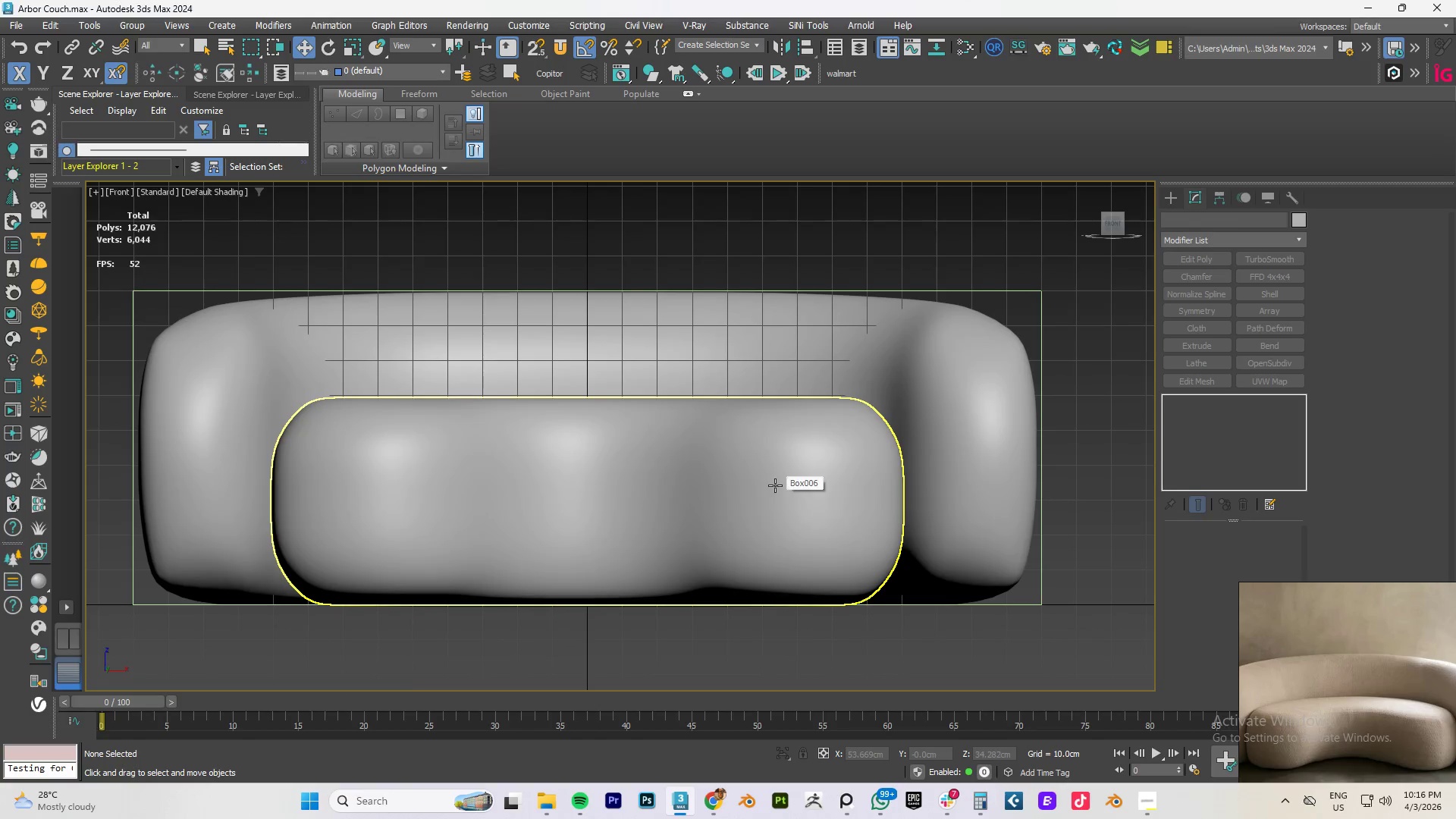 
hold_key(key=AltLeft, duration=1.5)
 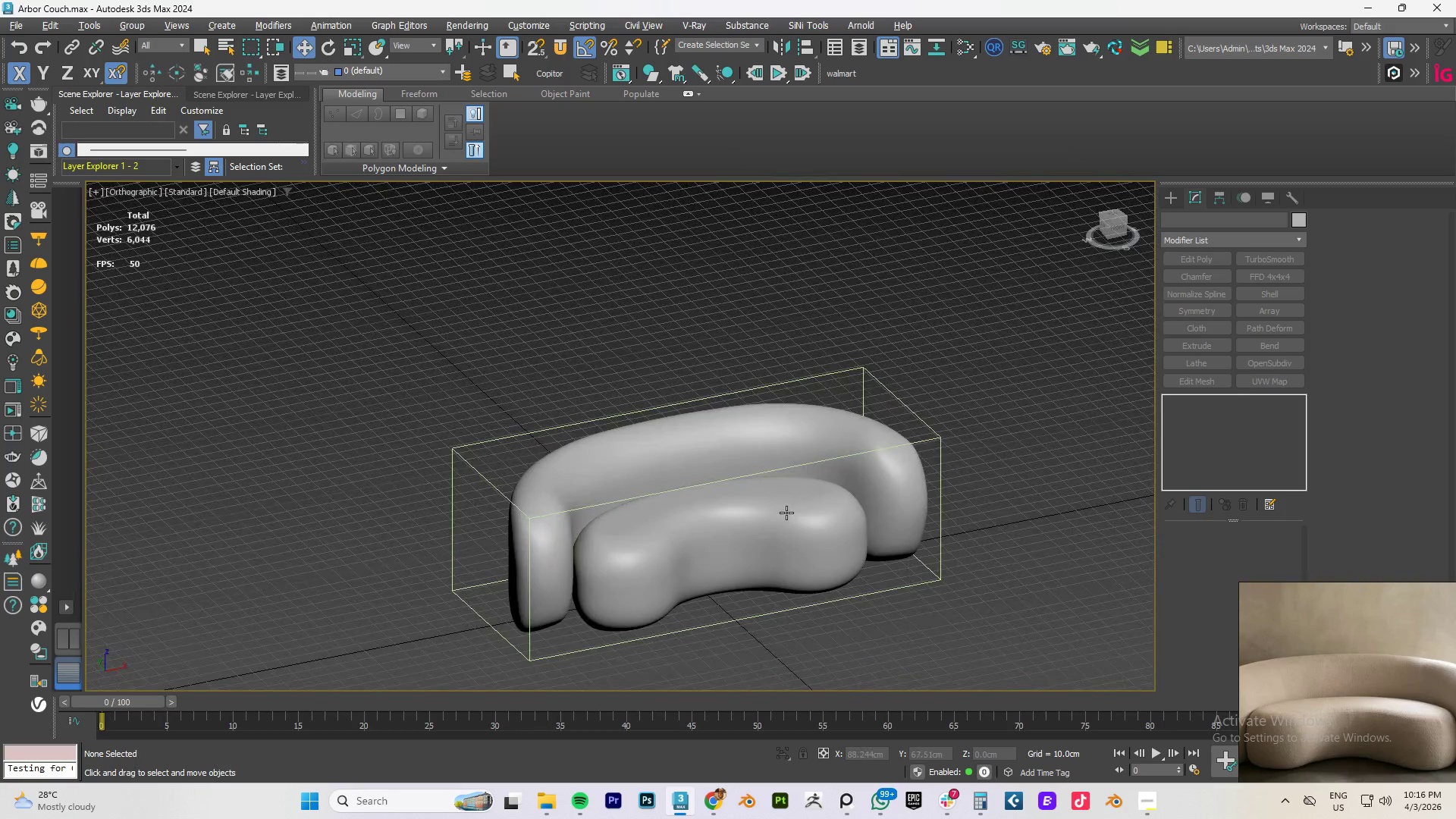 
scroll: coordinate [732, 482], scroll_direction: down, amount: 2.0
 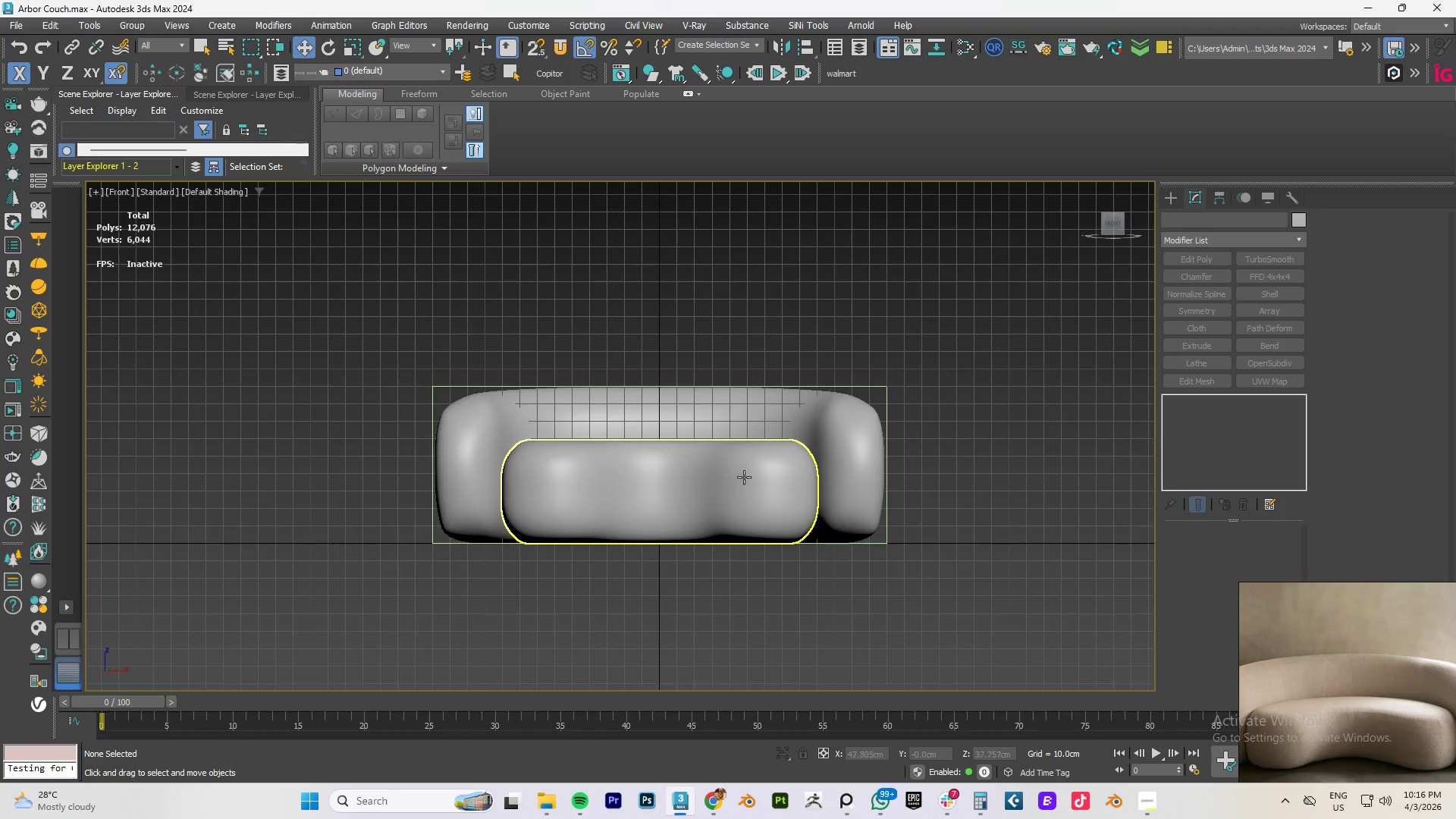 
hold_key(key=AltLeft, duration=1.45)
 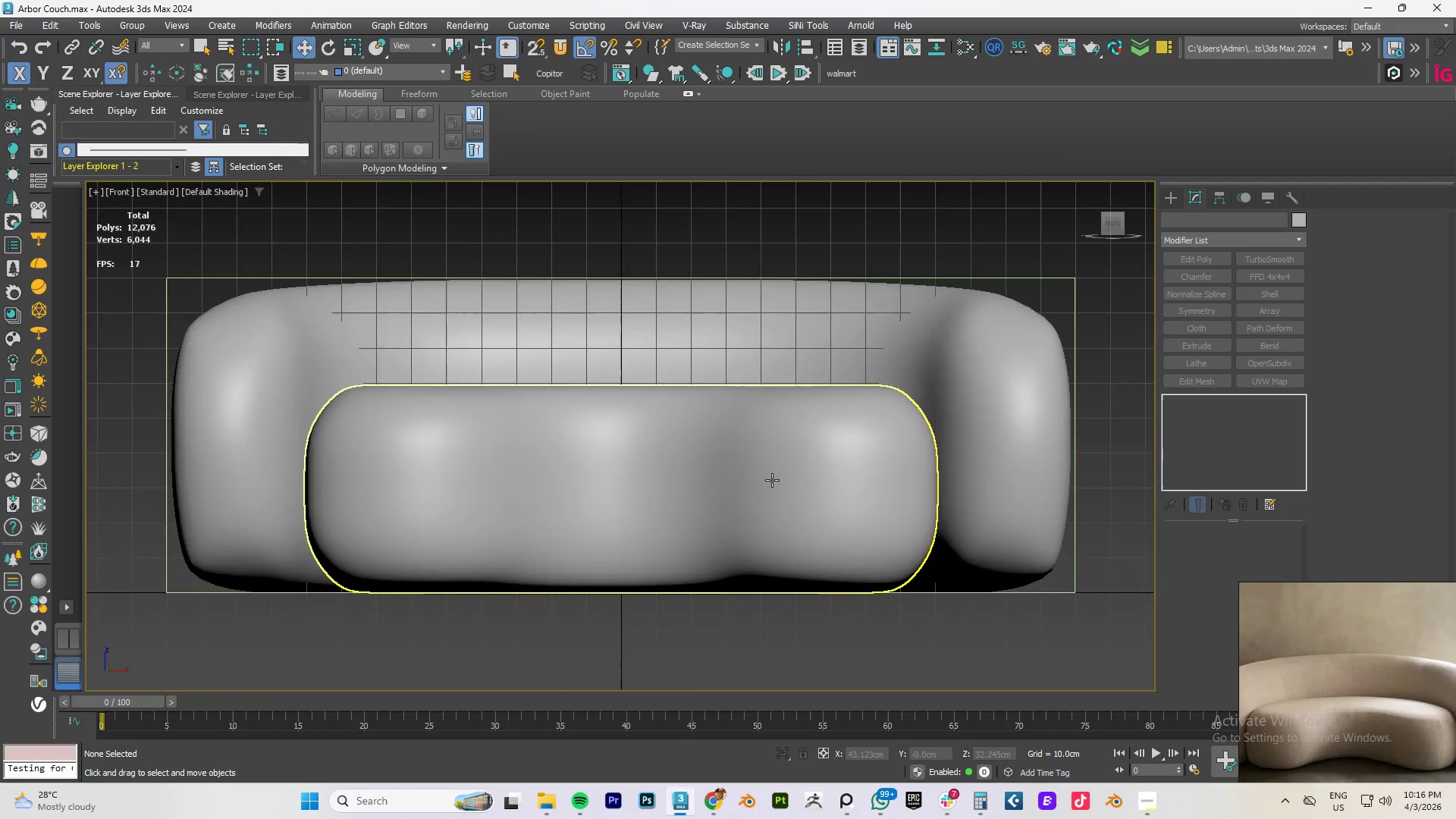 
type(fz)
 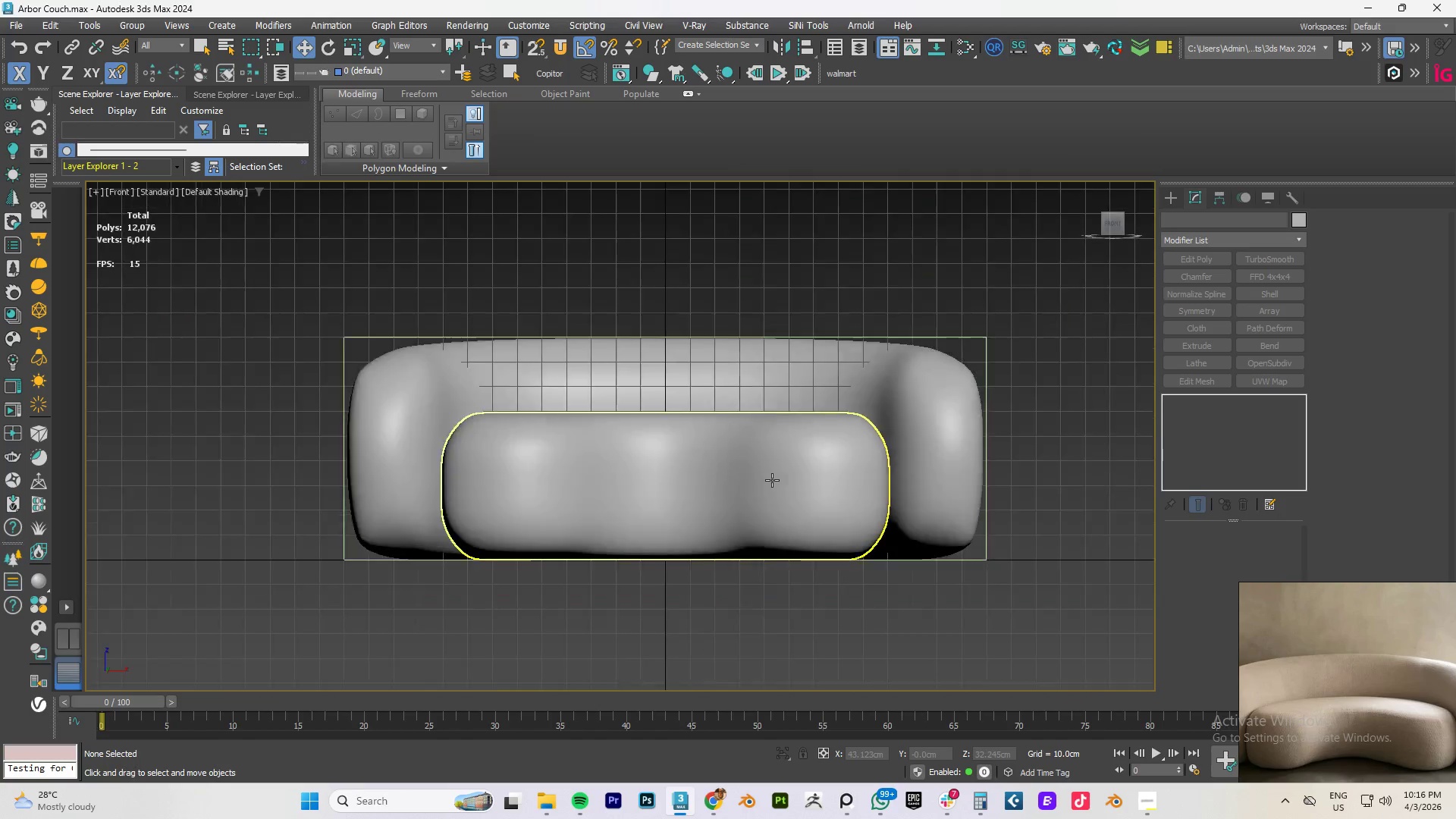 
left_click_drag(start_coordinate=[888, 372], to_coordinate=[651, 555])
 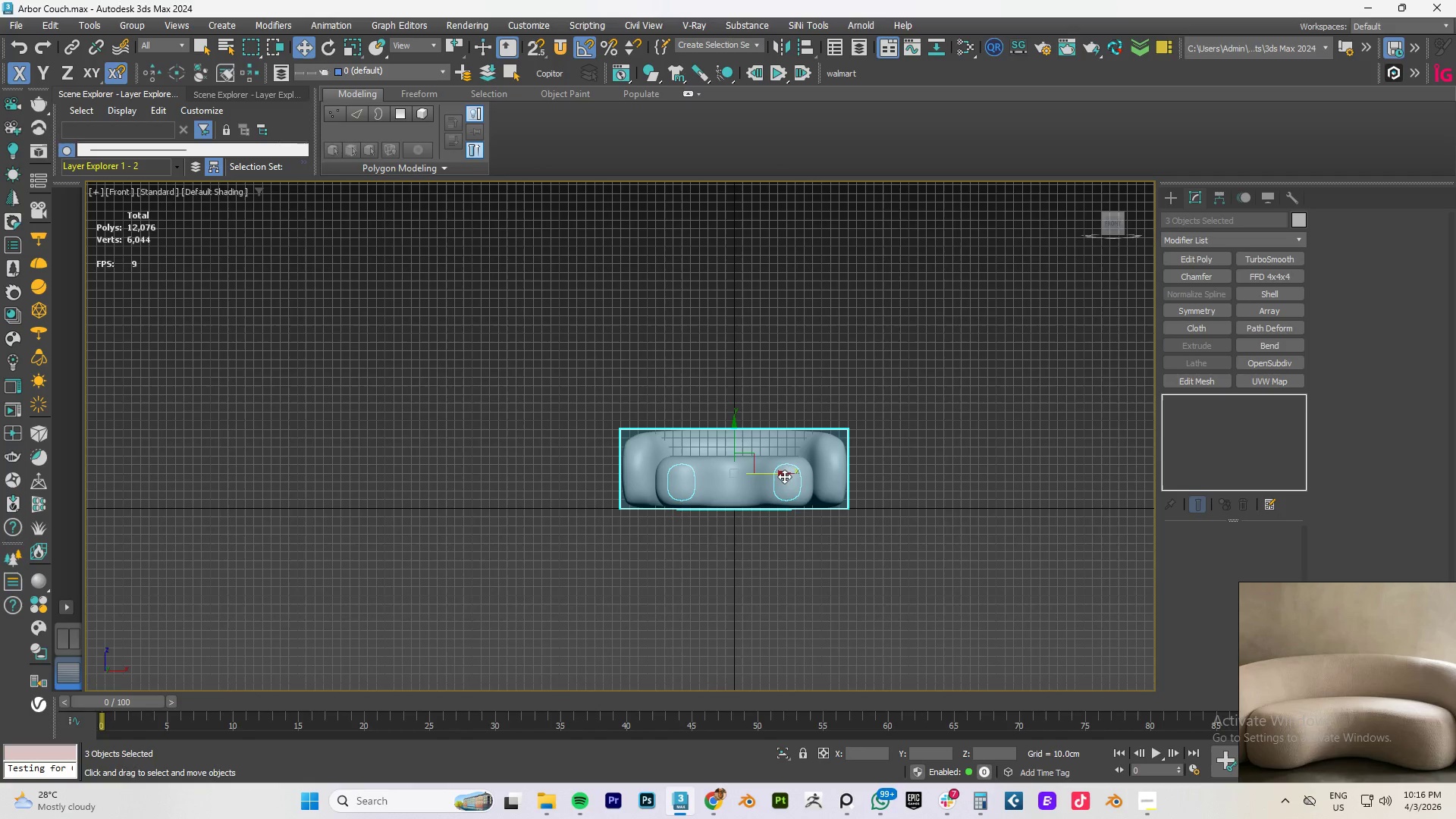 
scroll: coordinate [772, 480], scroll_direction: down, amount: 4.0
 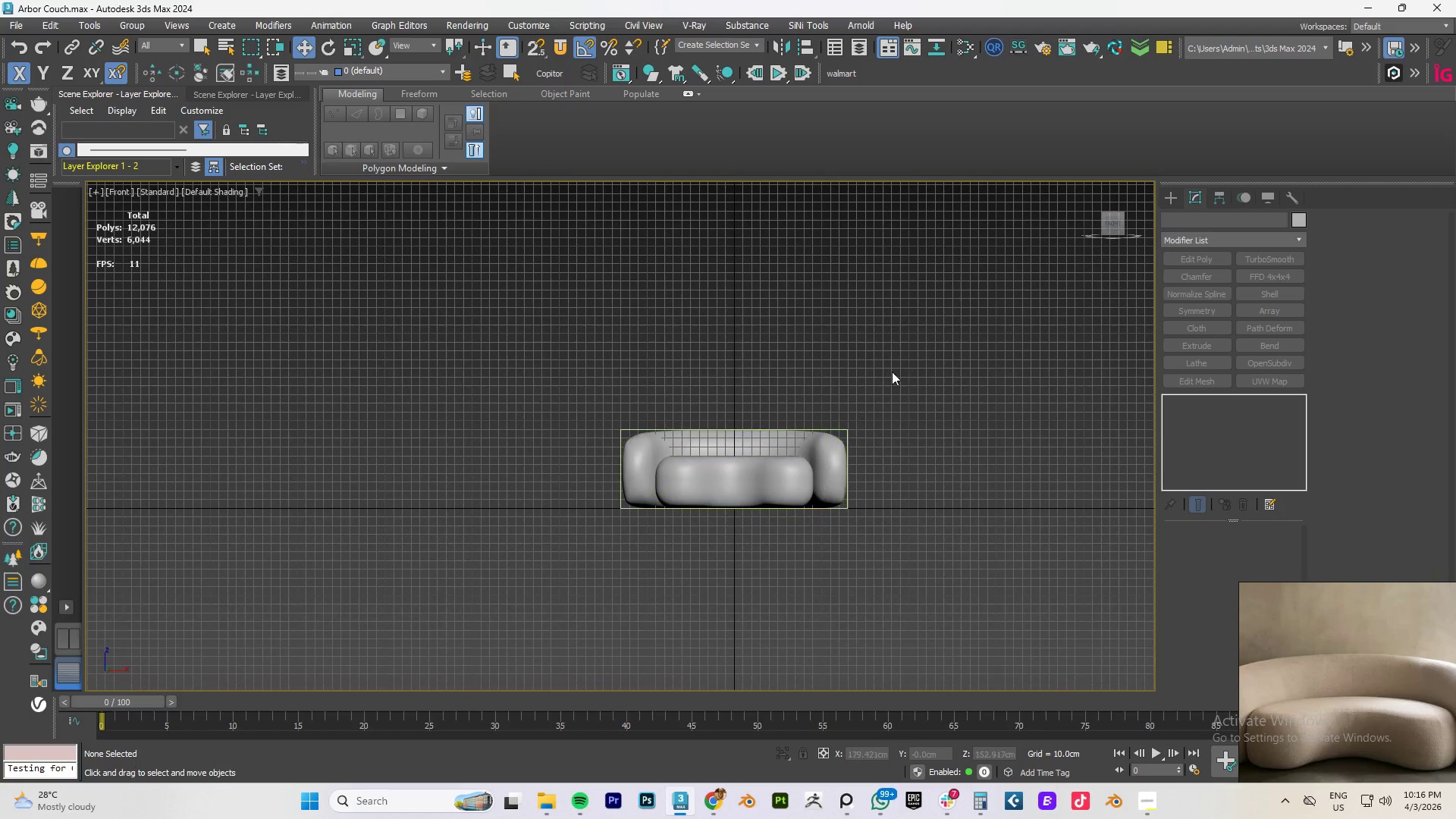 
hold_key(key=ShiftLeft, duration=1.27)
left_click_drag(start_coordinate=[777, 473], to_coordinate=[362, 473])
 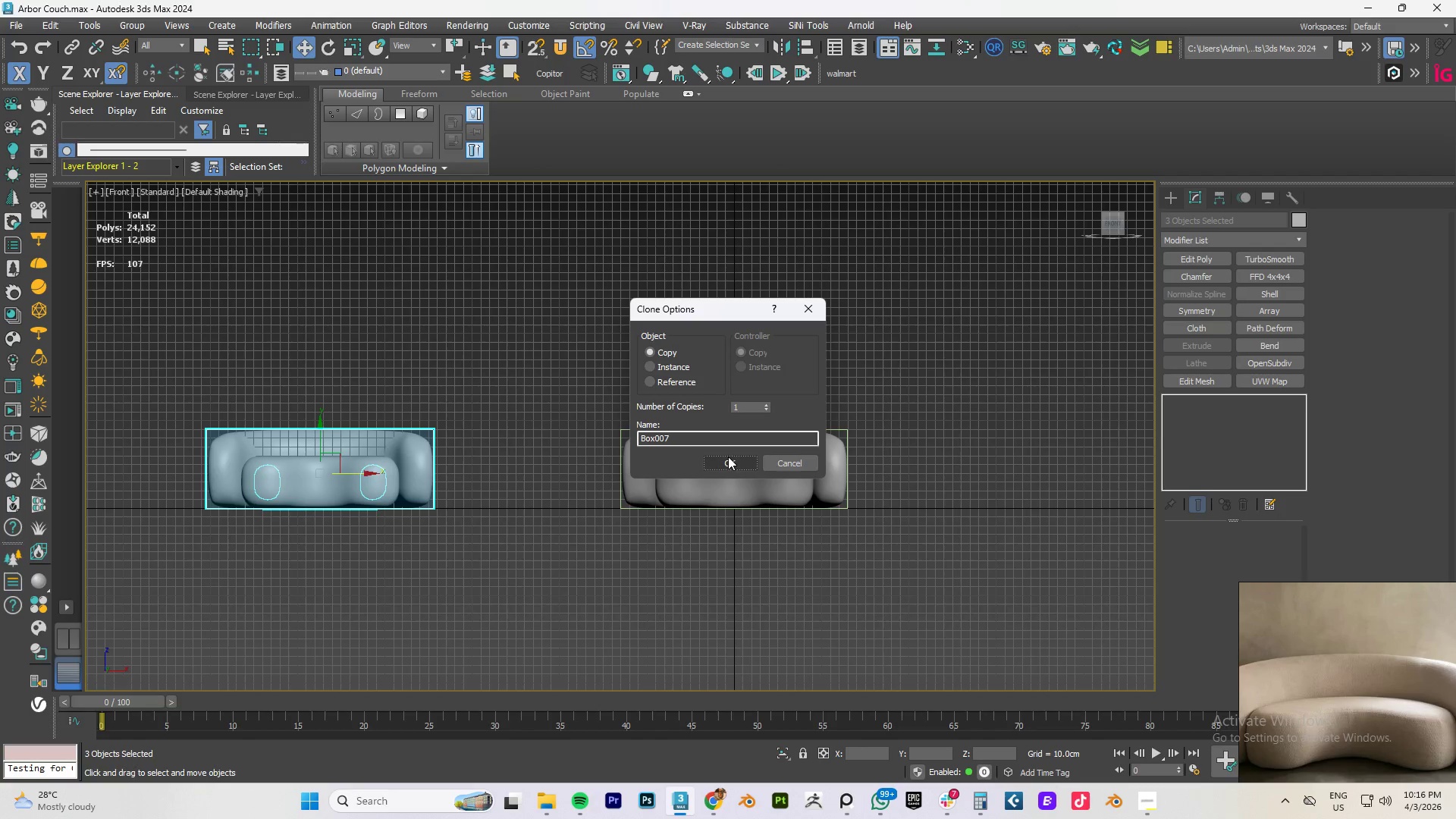 
left_click([727, 457])
 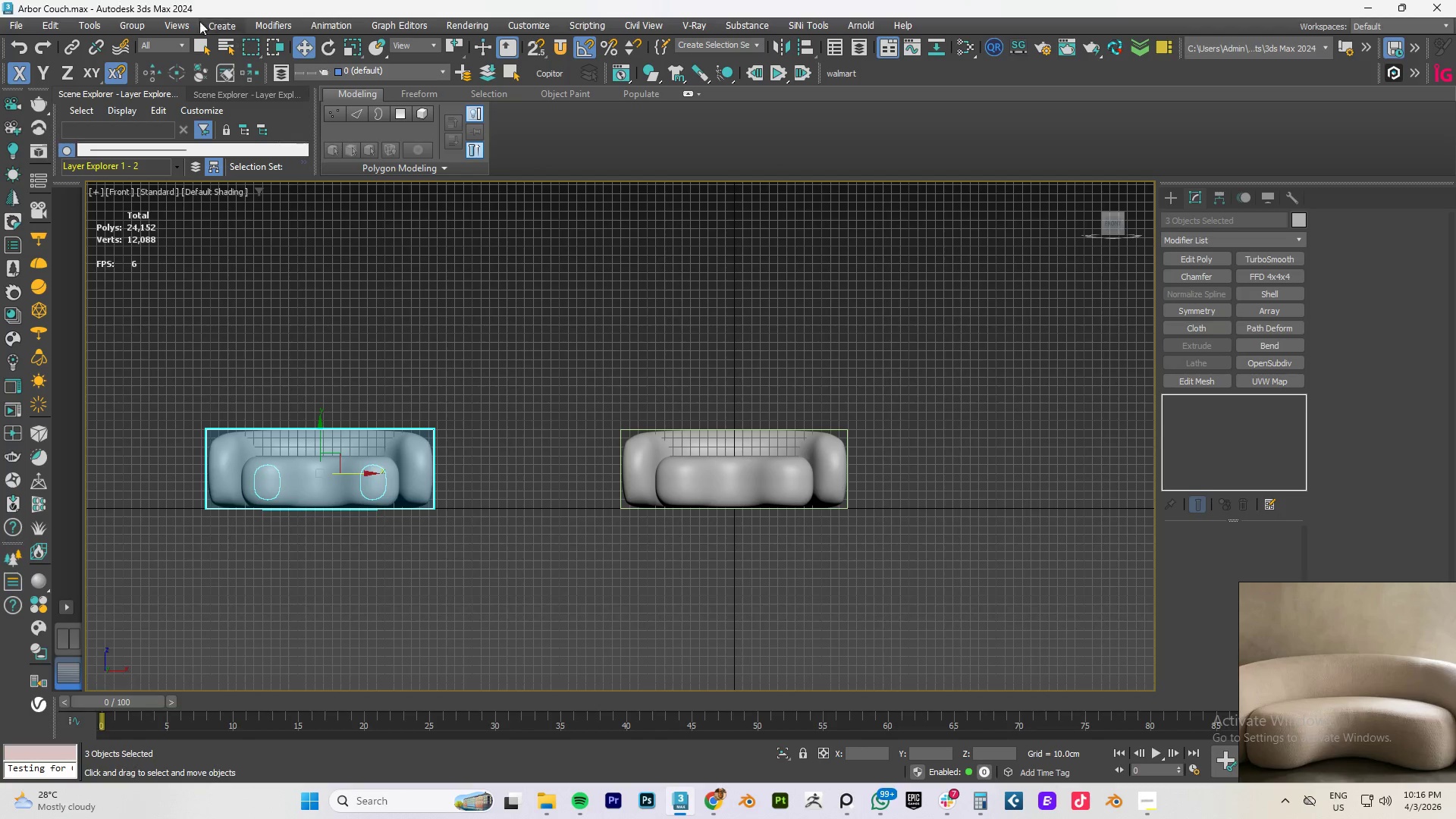 
left_click([131, 25])
 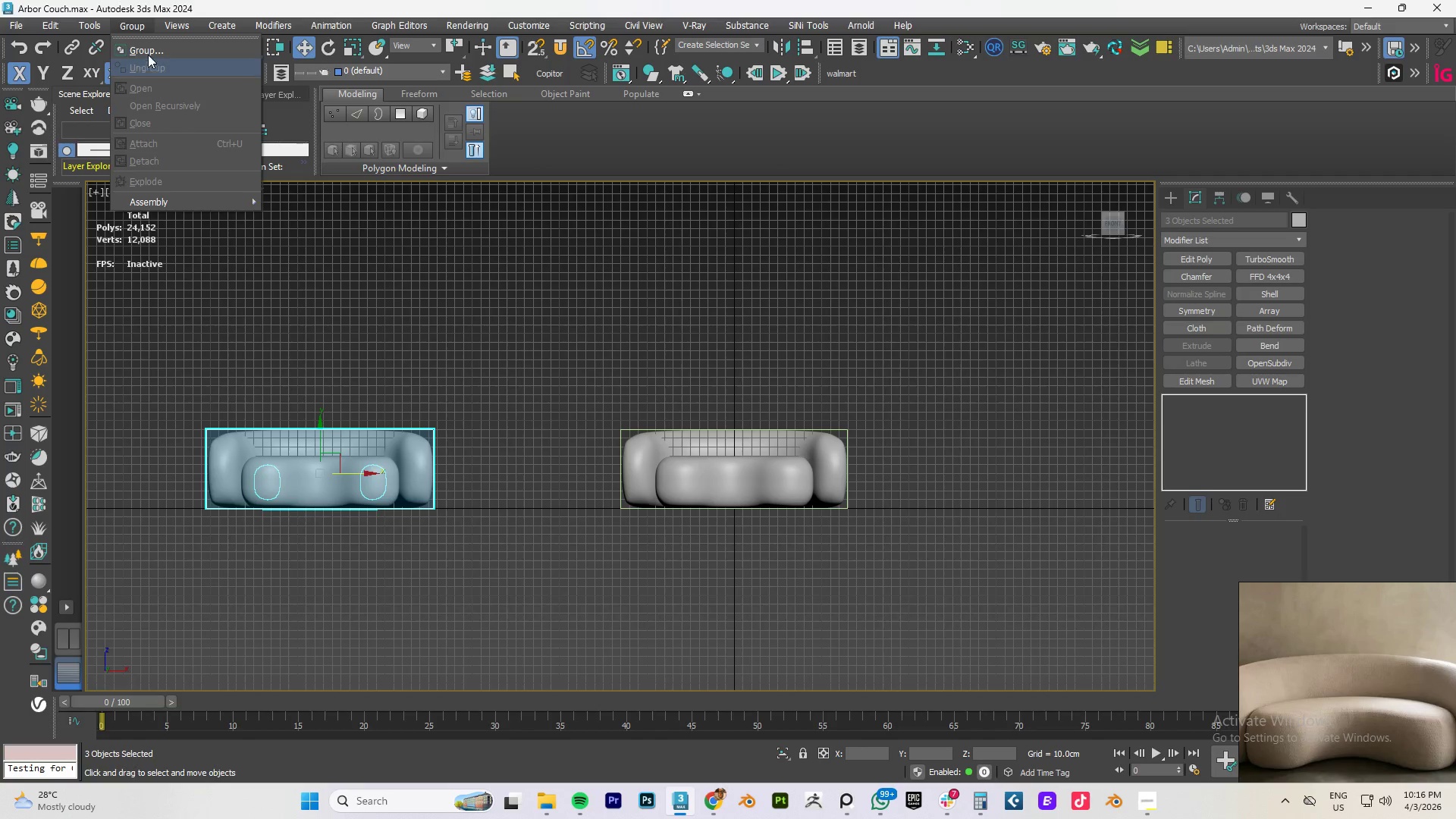 
left_click([152, 47])
 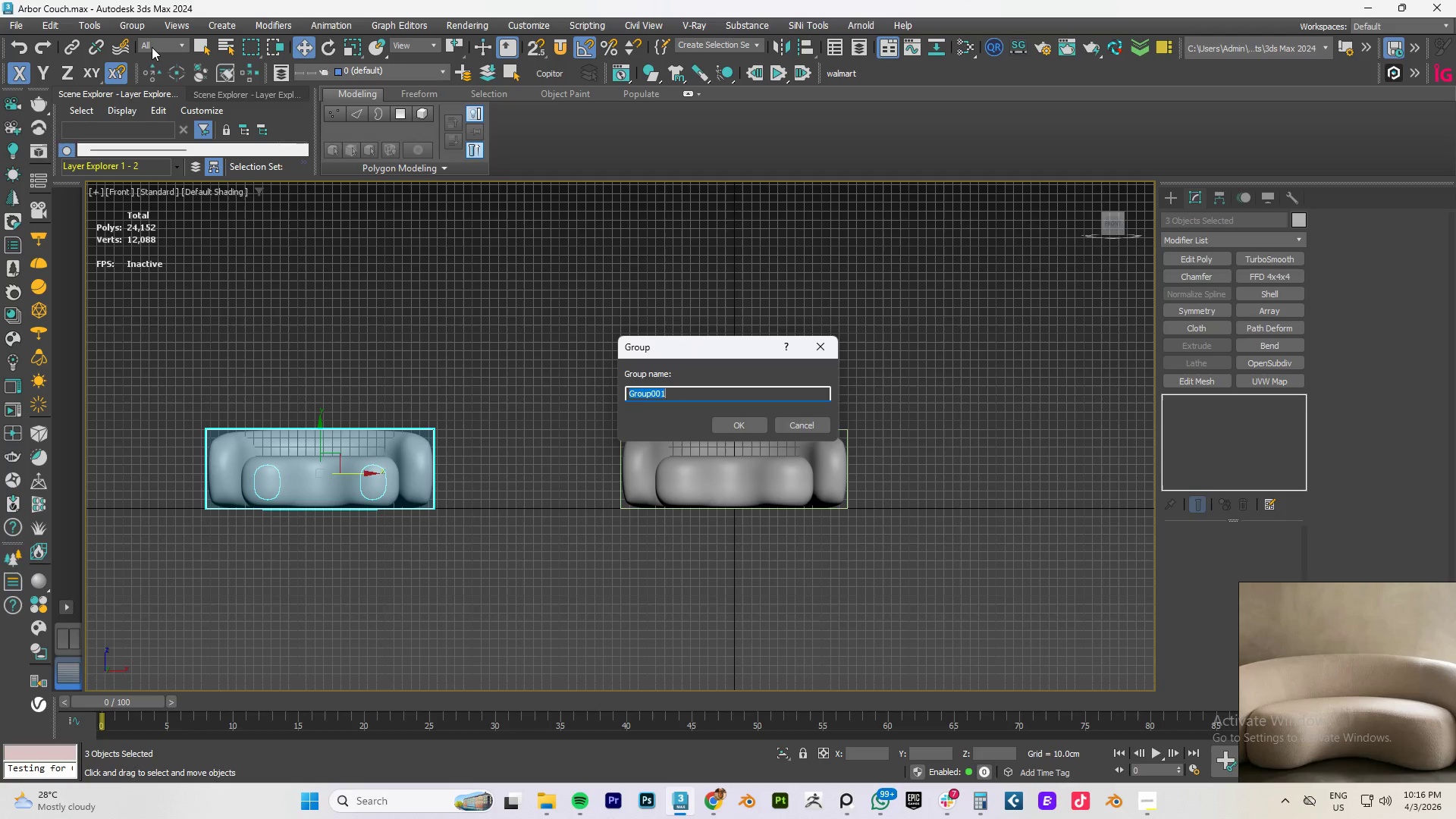 
type(U)
key(Backspace)
type(uncollapsed copy)
 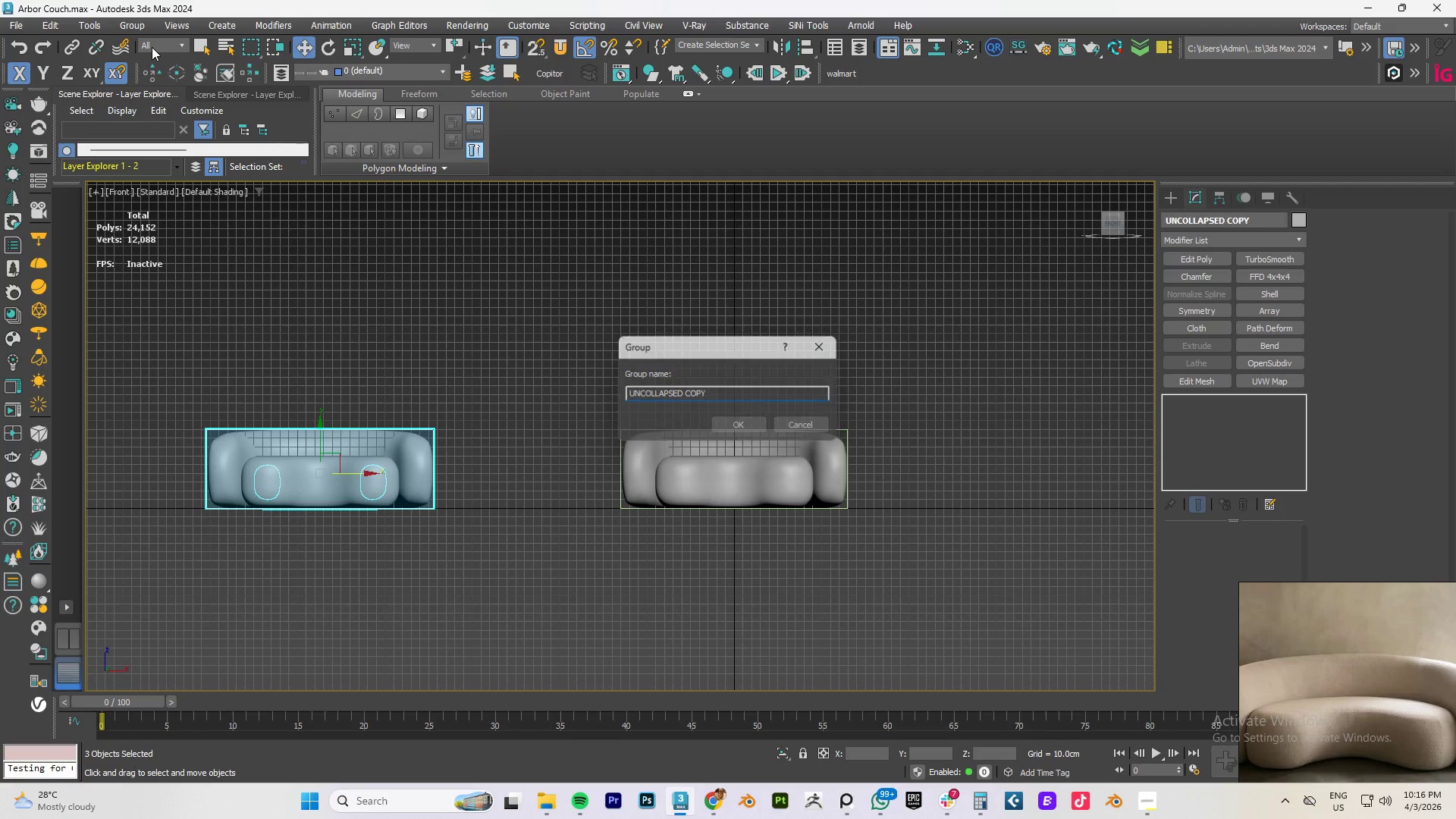 
key(Enter)
 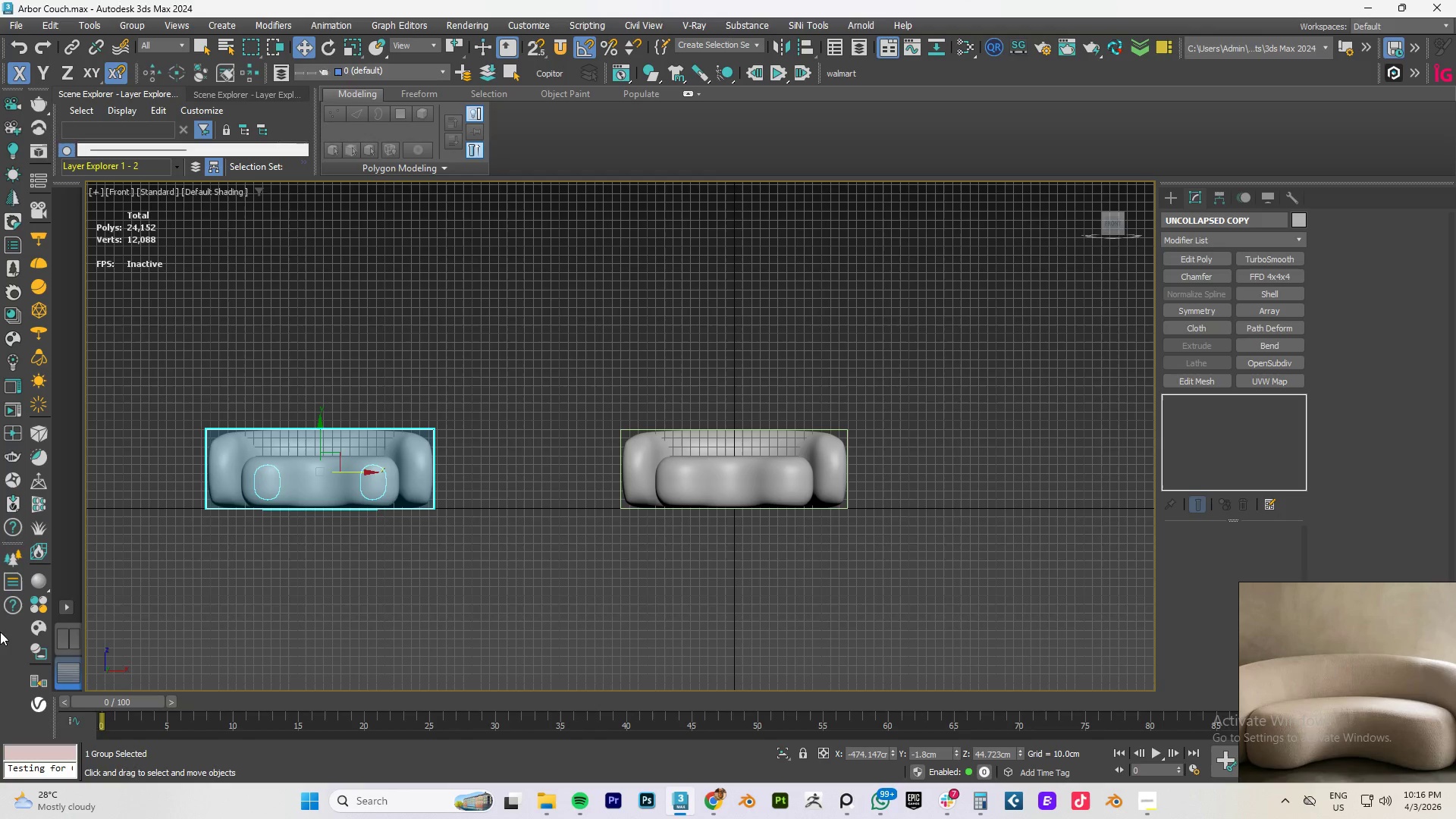 
wait(17.17)
 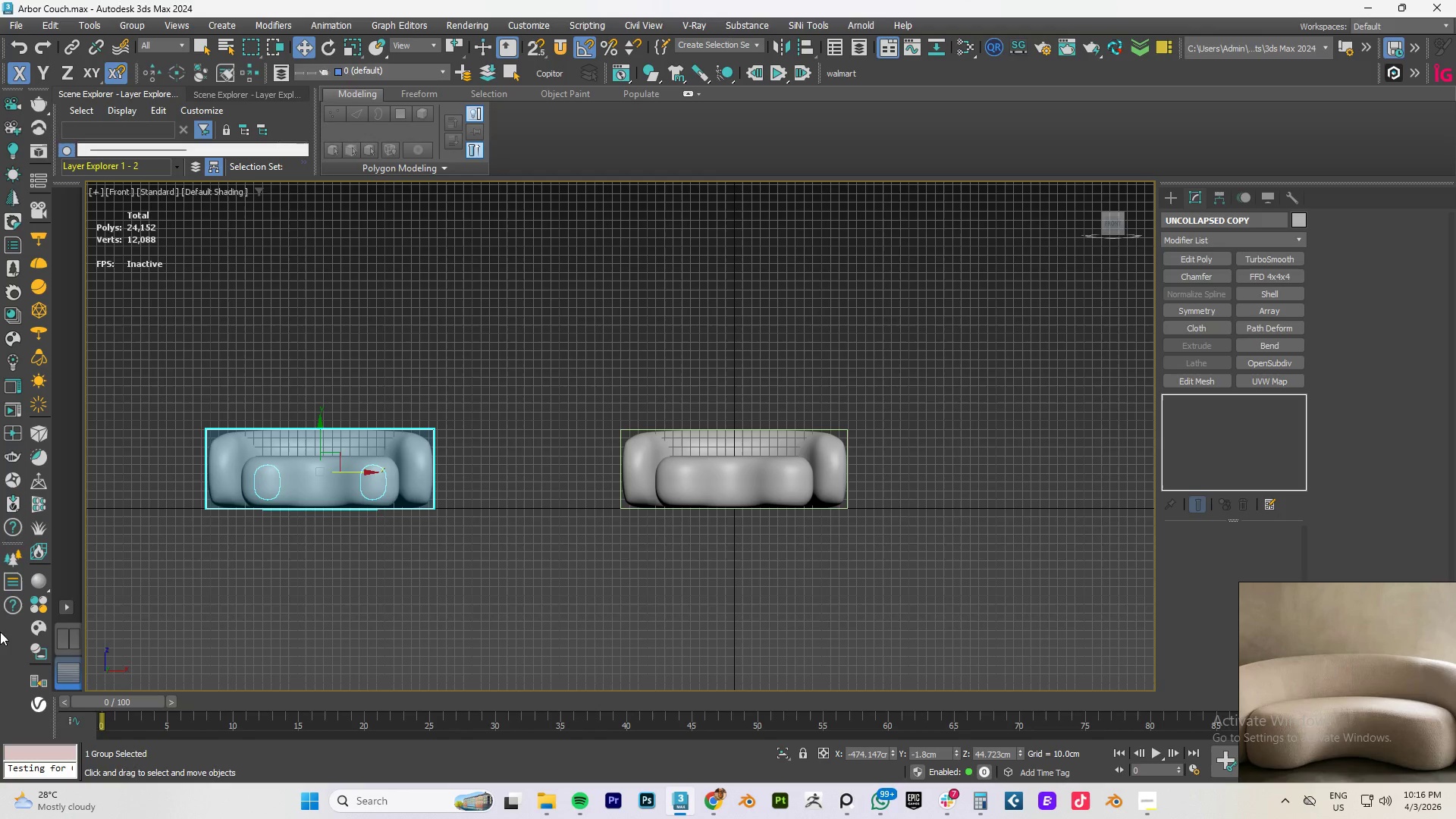 
left_click([14, 336])
 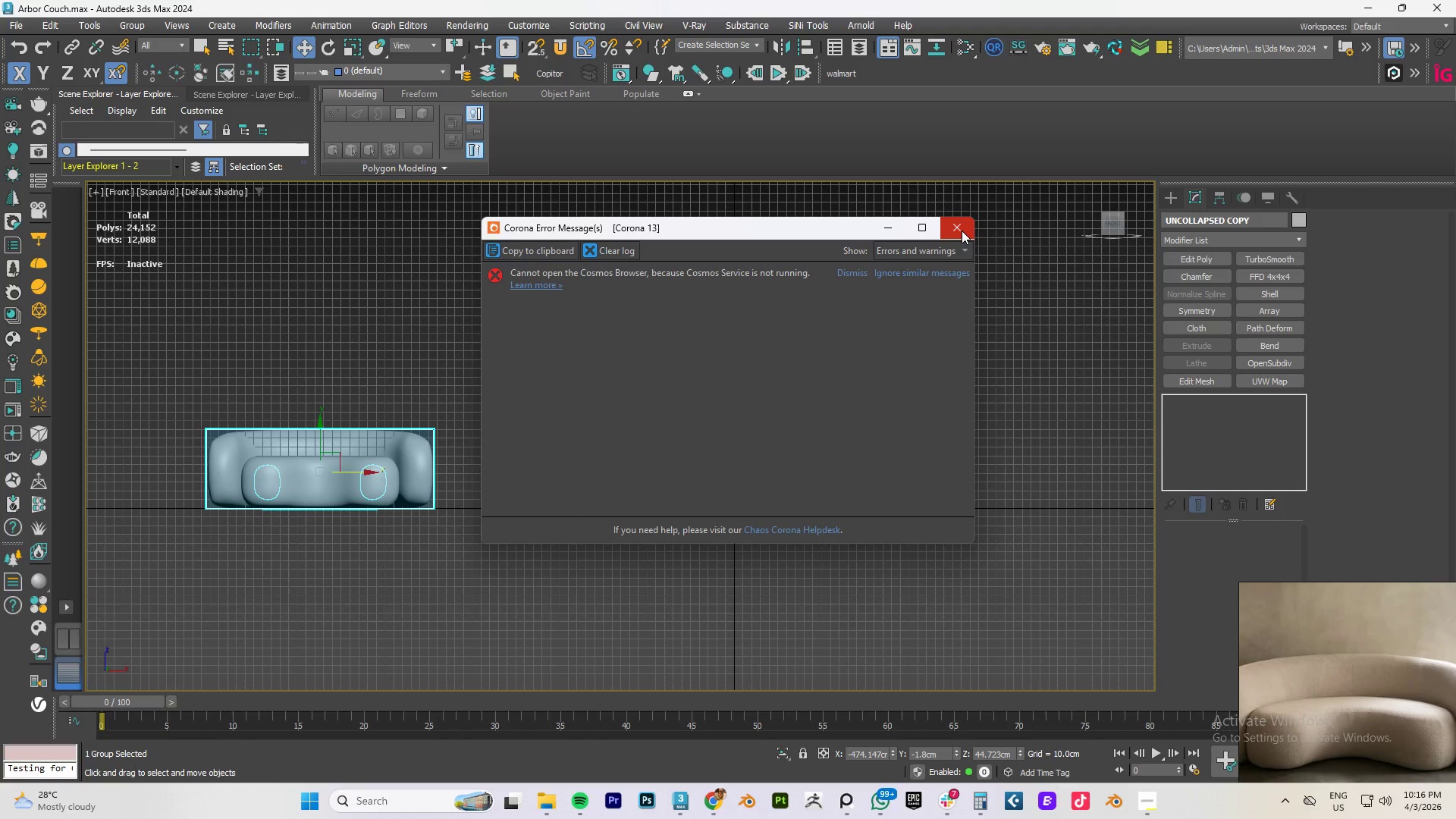 
left_click([857, 274])
 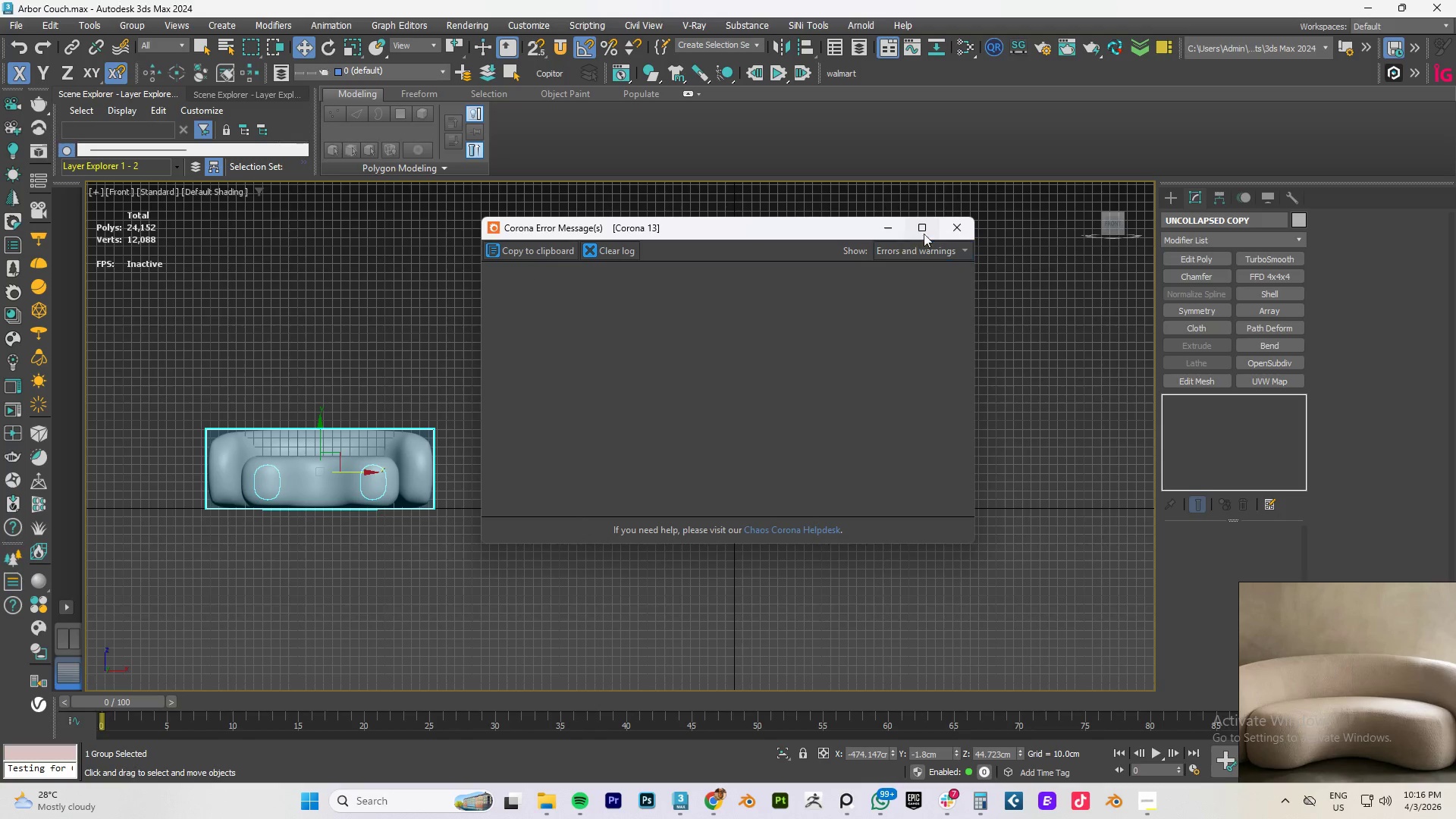 
left_click([944, 224])
 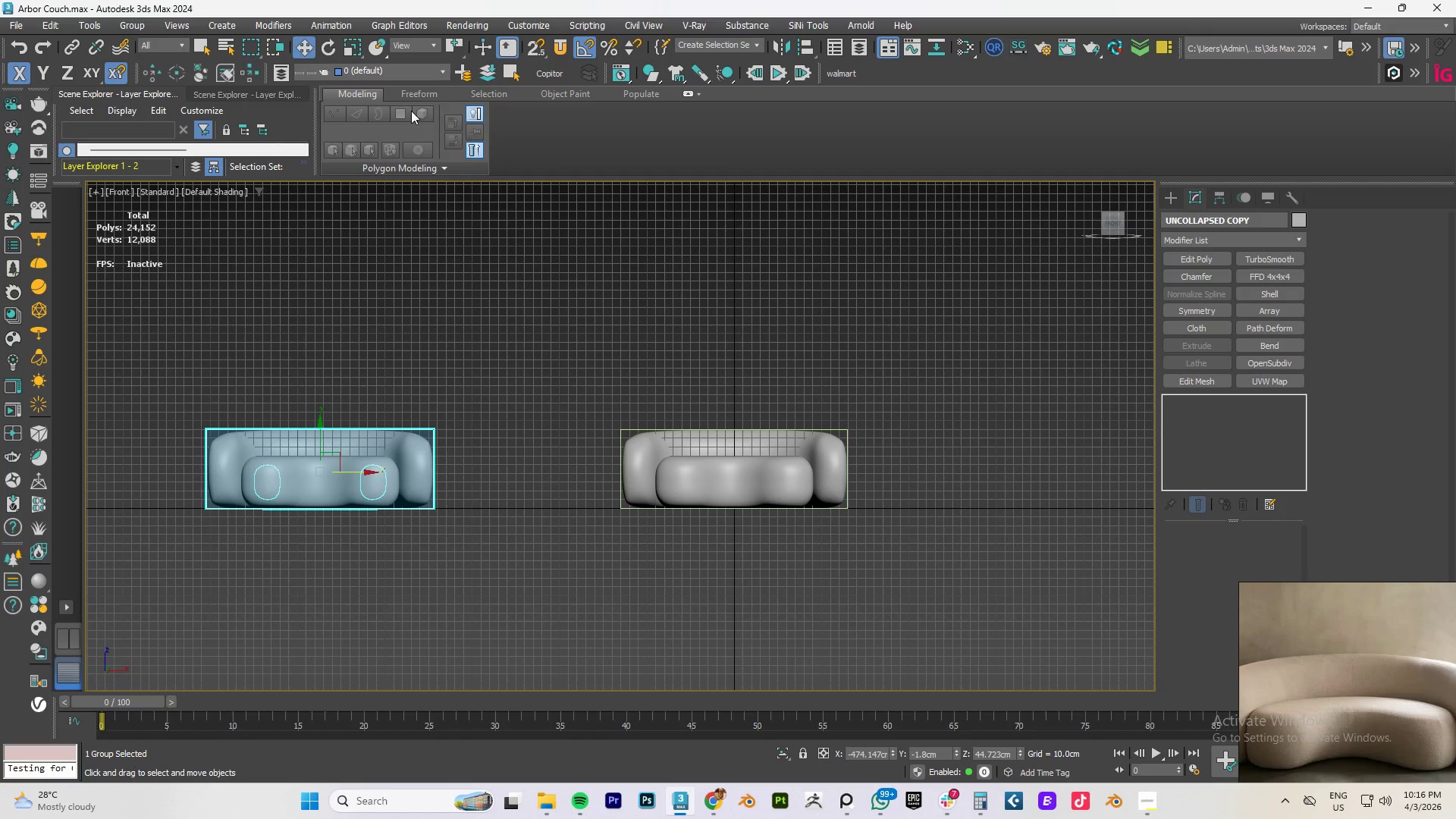 
left_click([461, 19])
 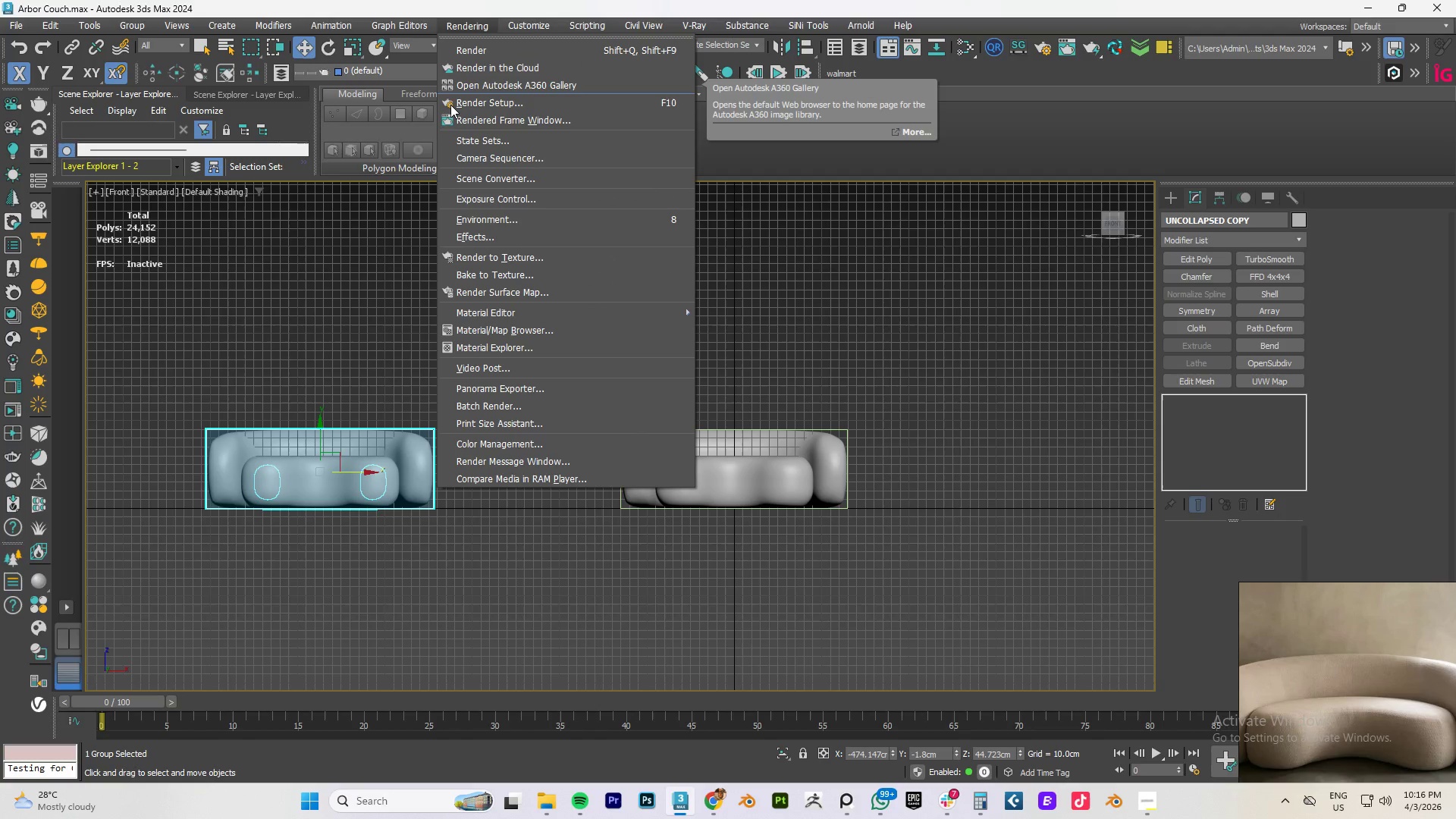 
wait(6.66)
 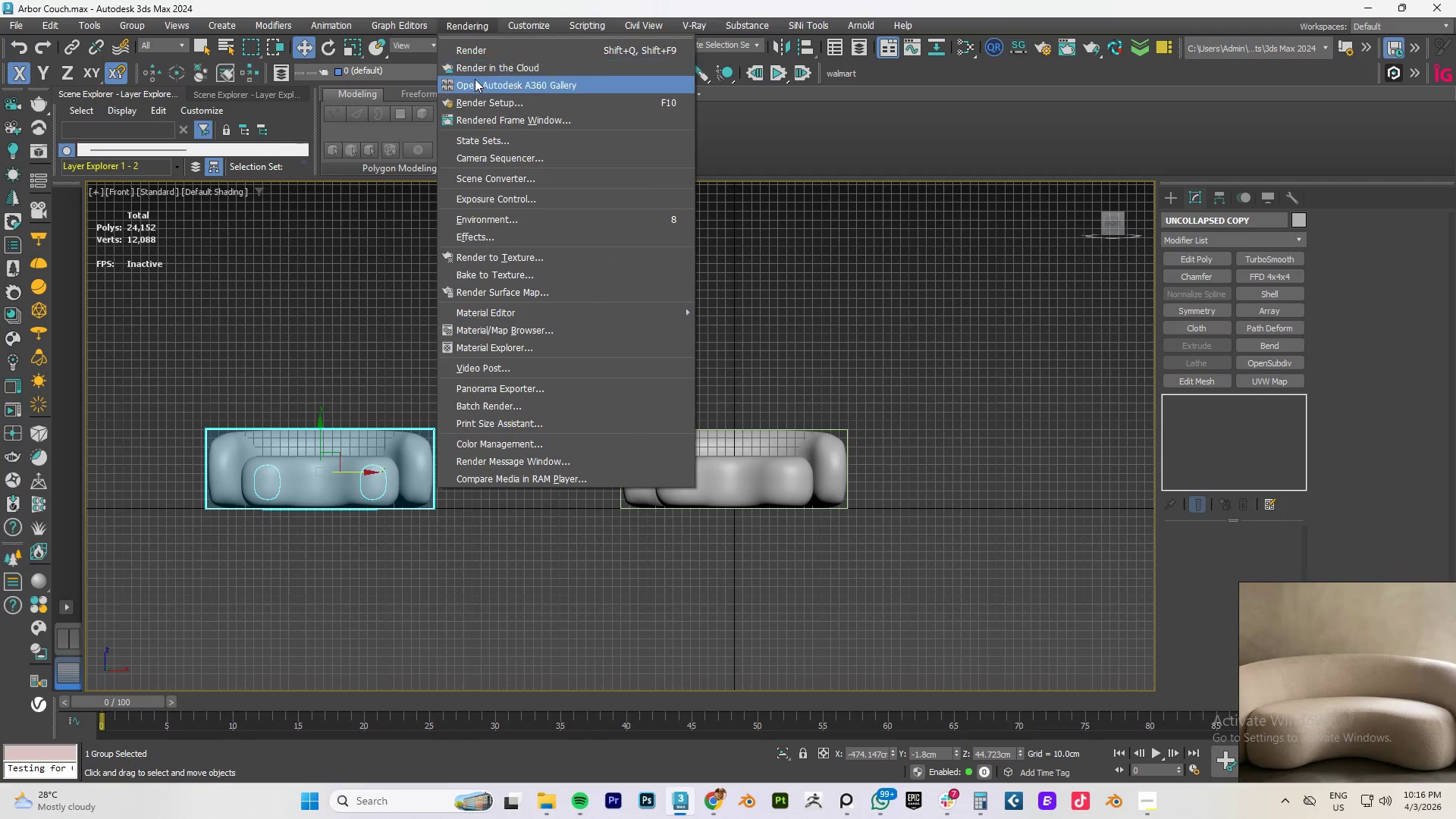 
left_click([11, 339])
 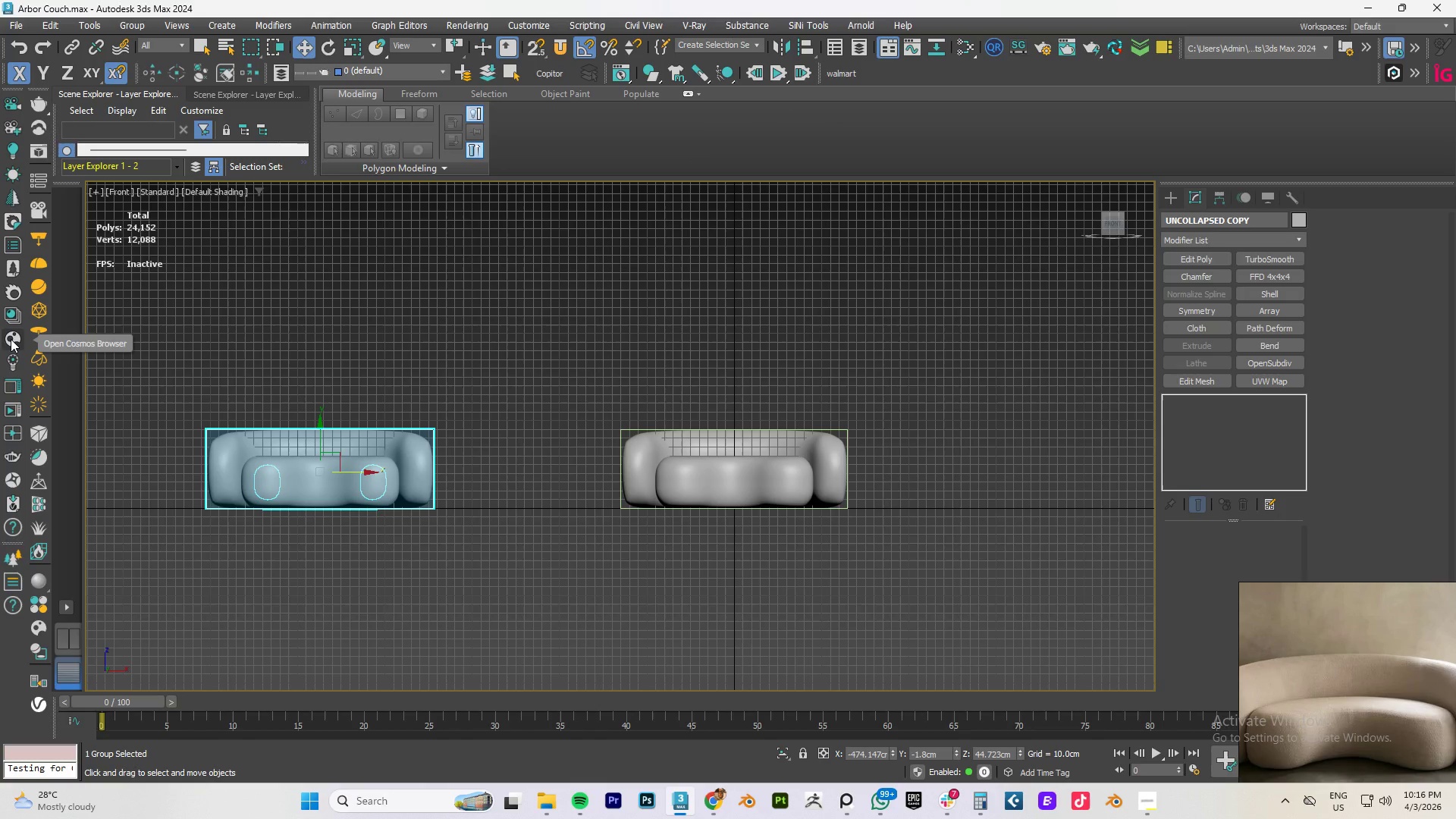 
left_click([11, 339])
 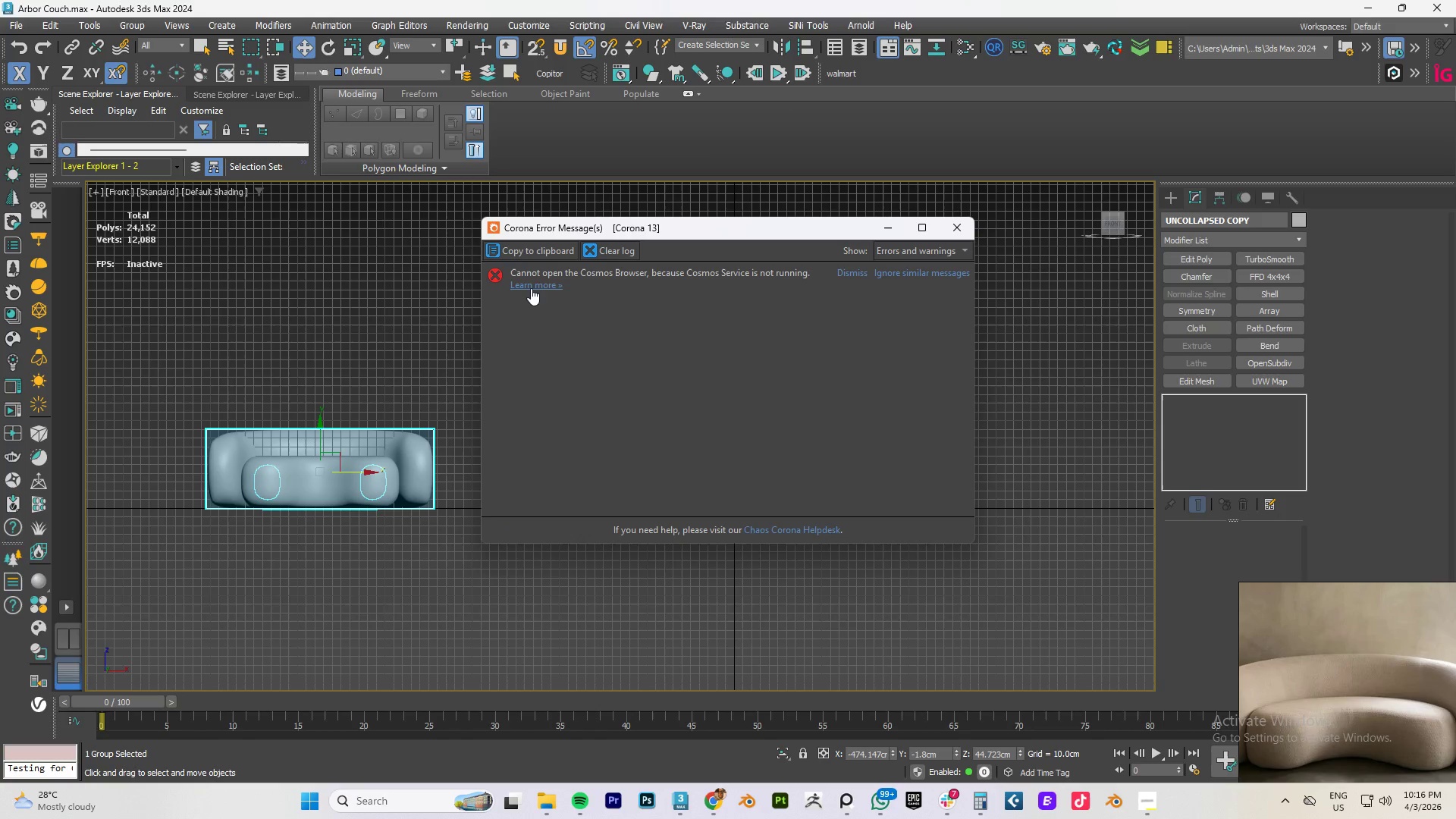 
left_click([531, 288])
 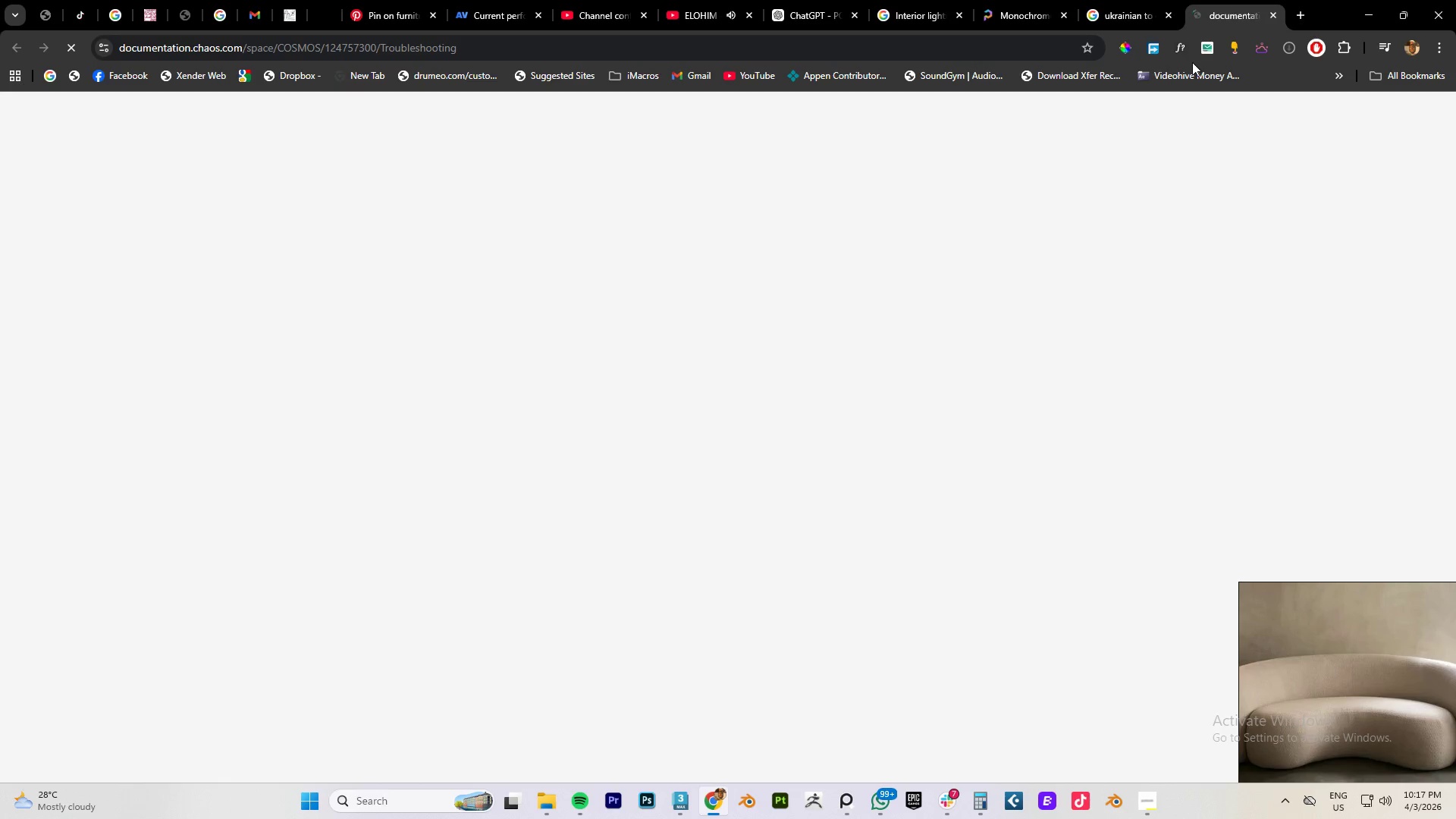 
wait(9.55)
 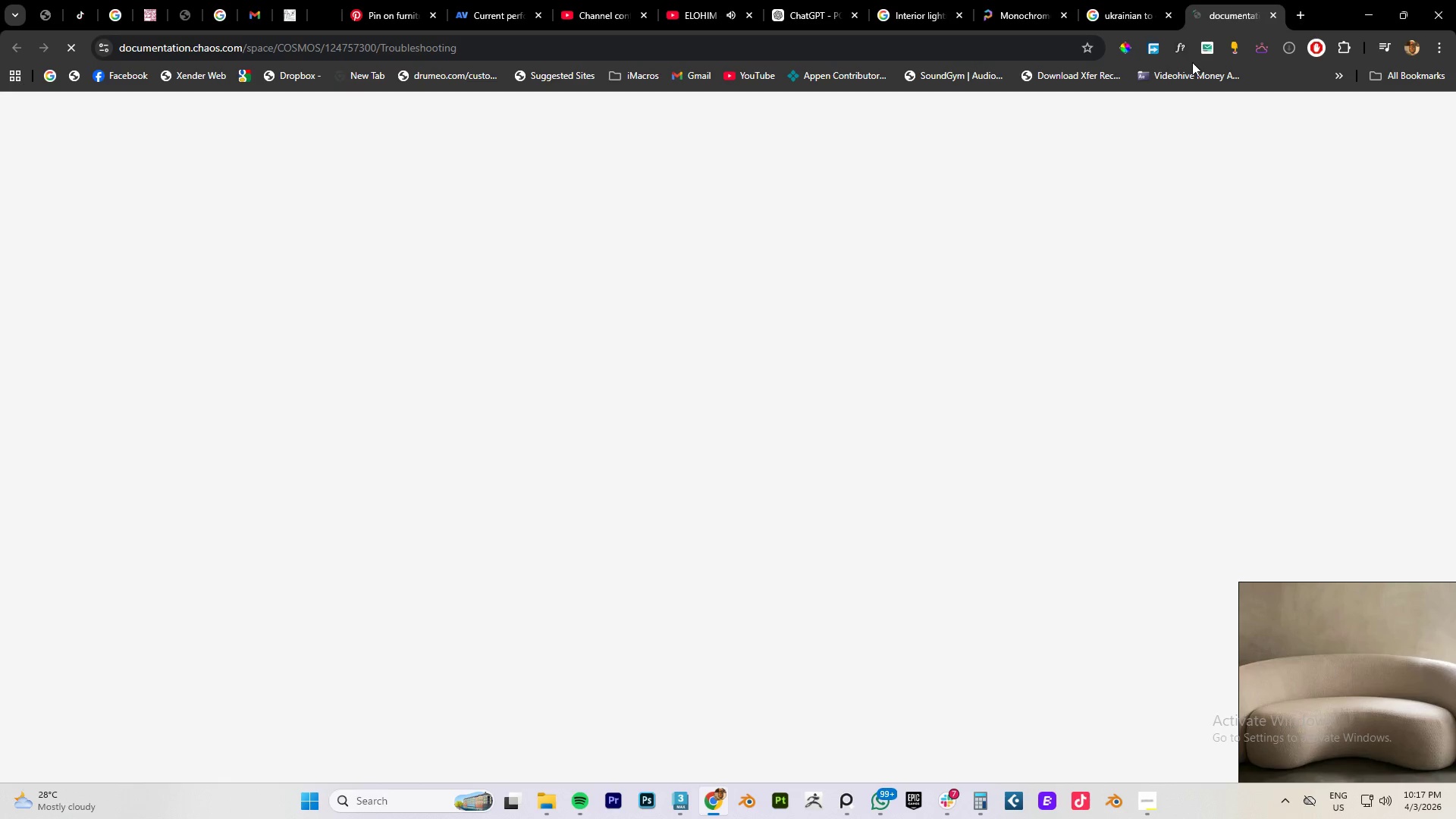 
left_click([629, 551])
 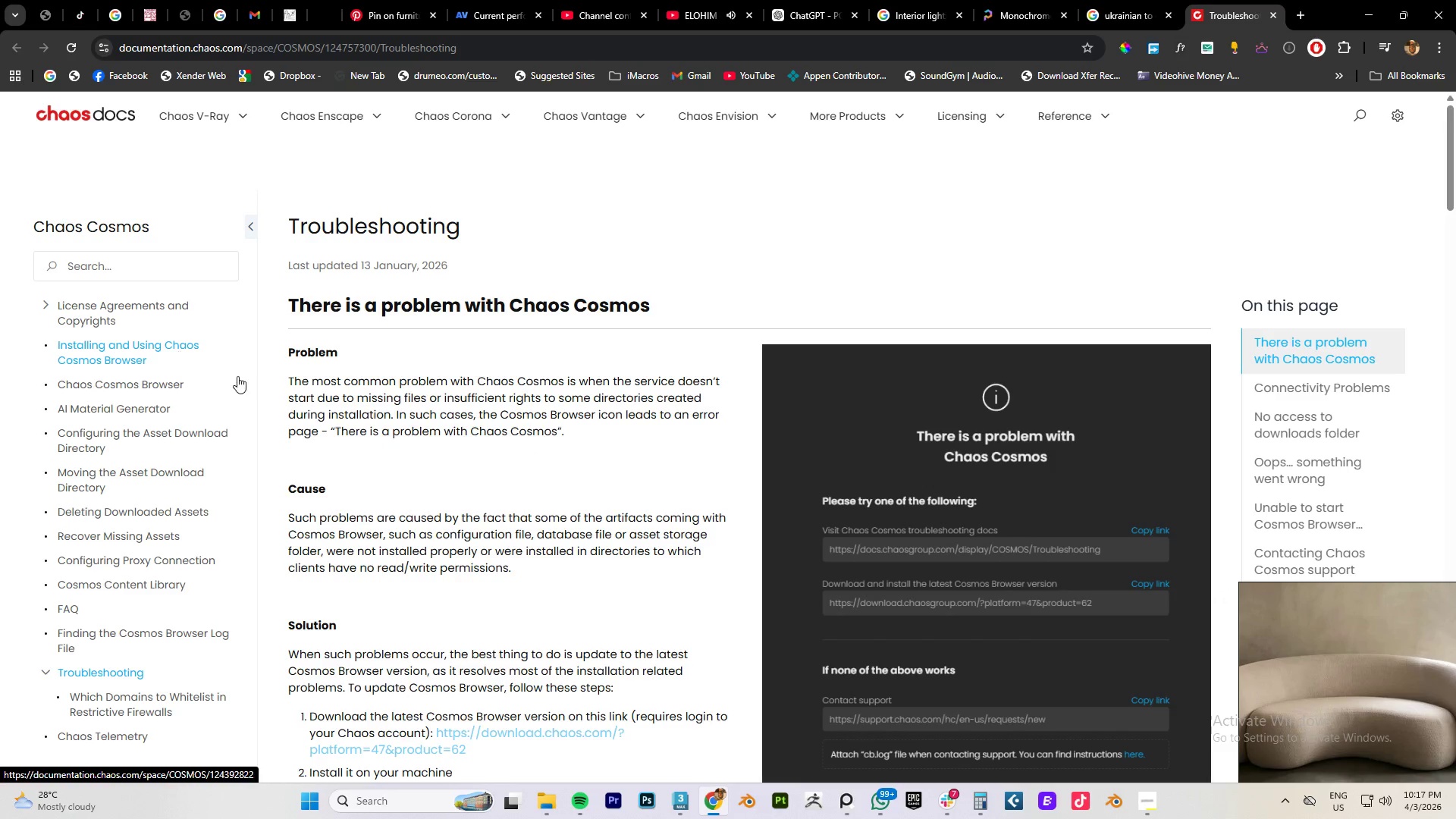 
wait(7.92)
 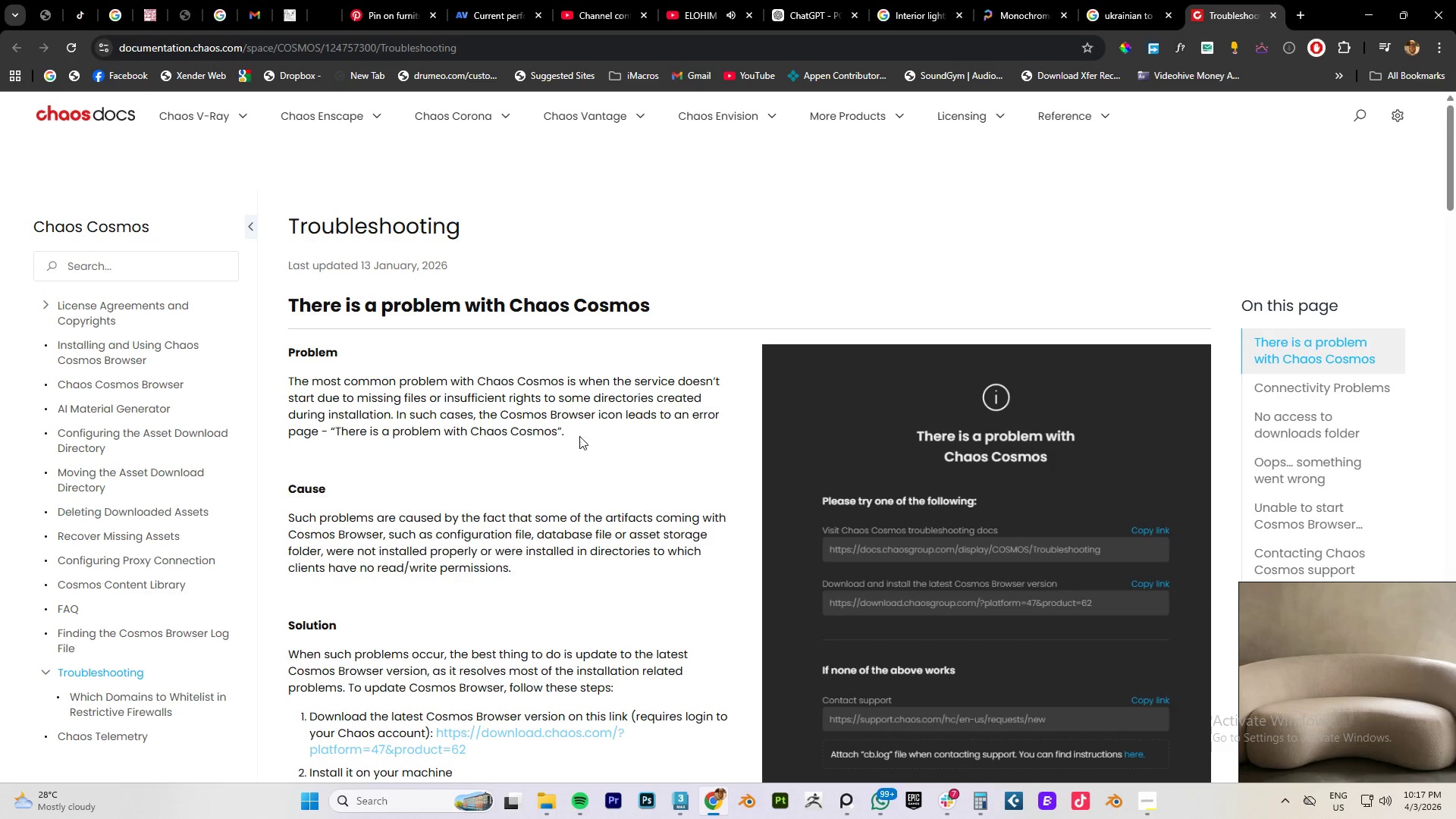 
scroll: coordinate [303, 454], scroll_direction: down, amount: 2.0
 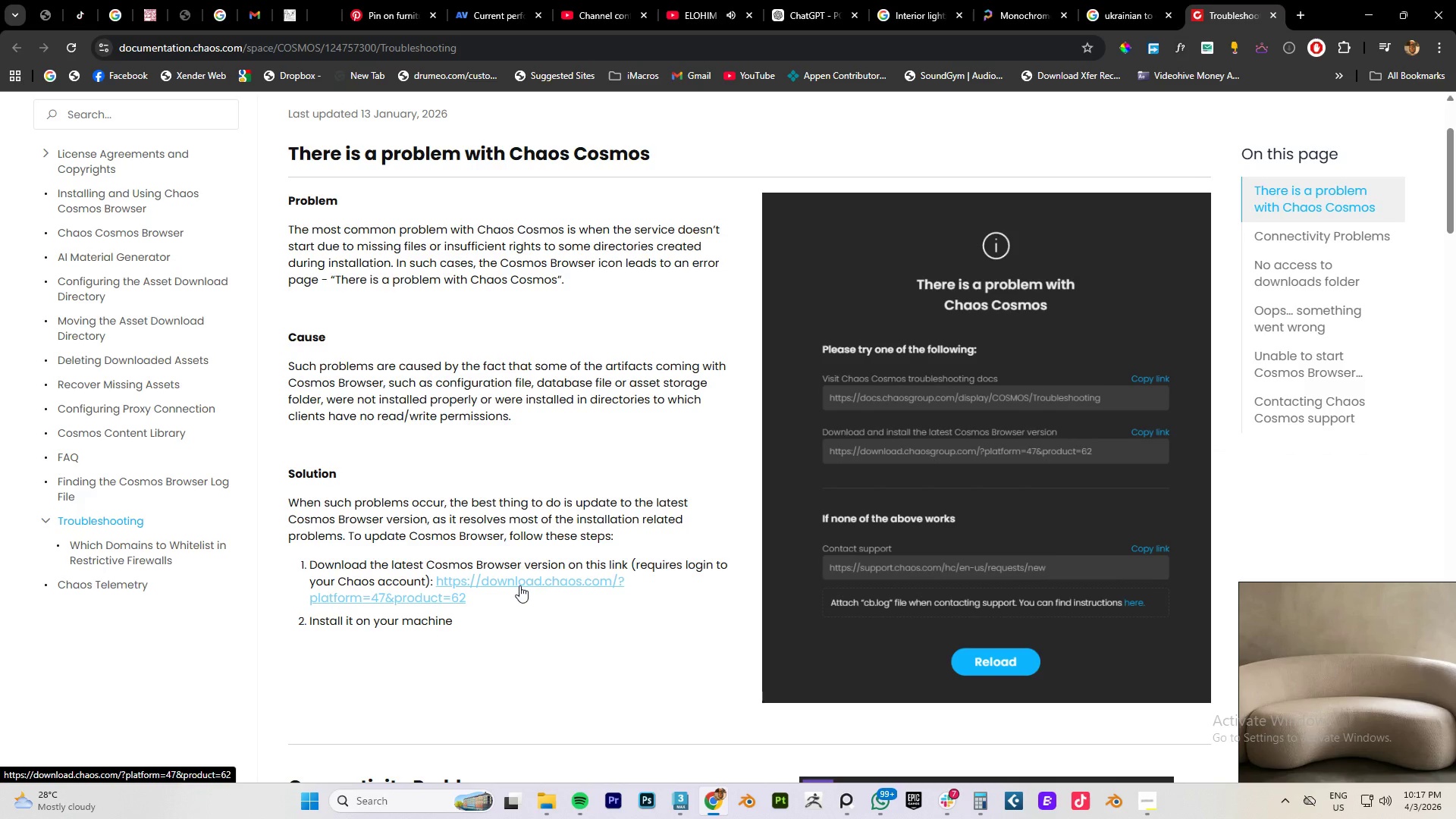 
scroll: coordinate [446, 527], scroll_direction: up, amount: 1.0
 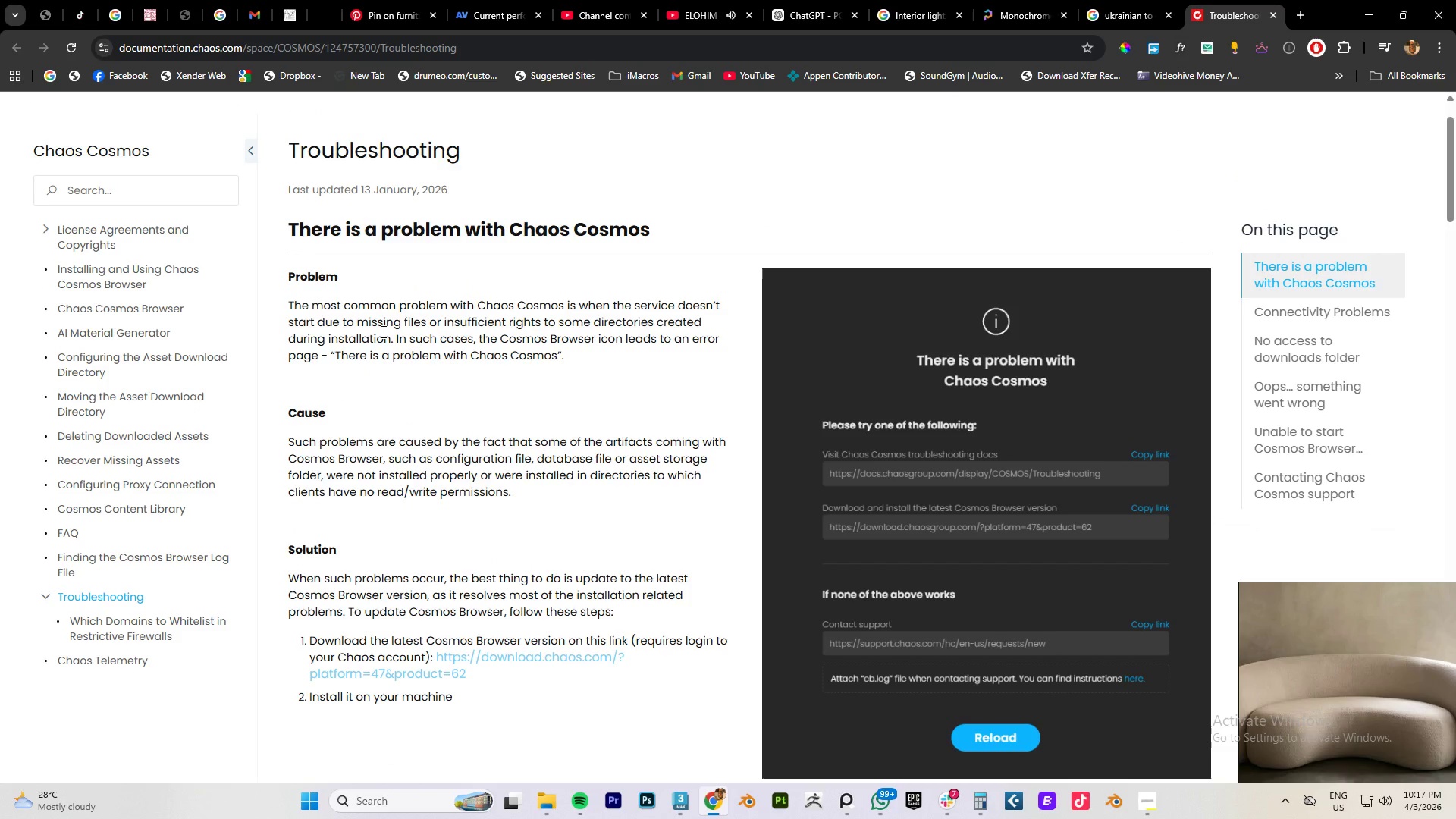 
wait(6.2)
 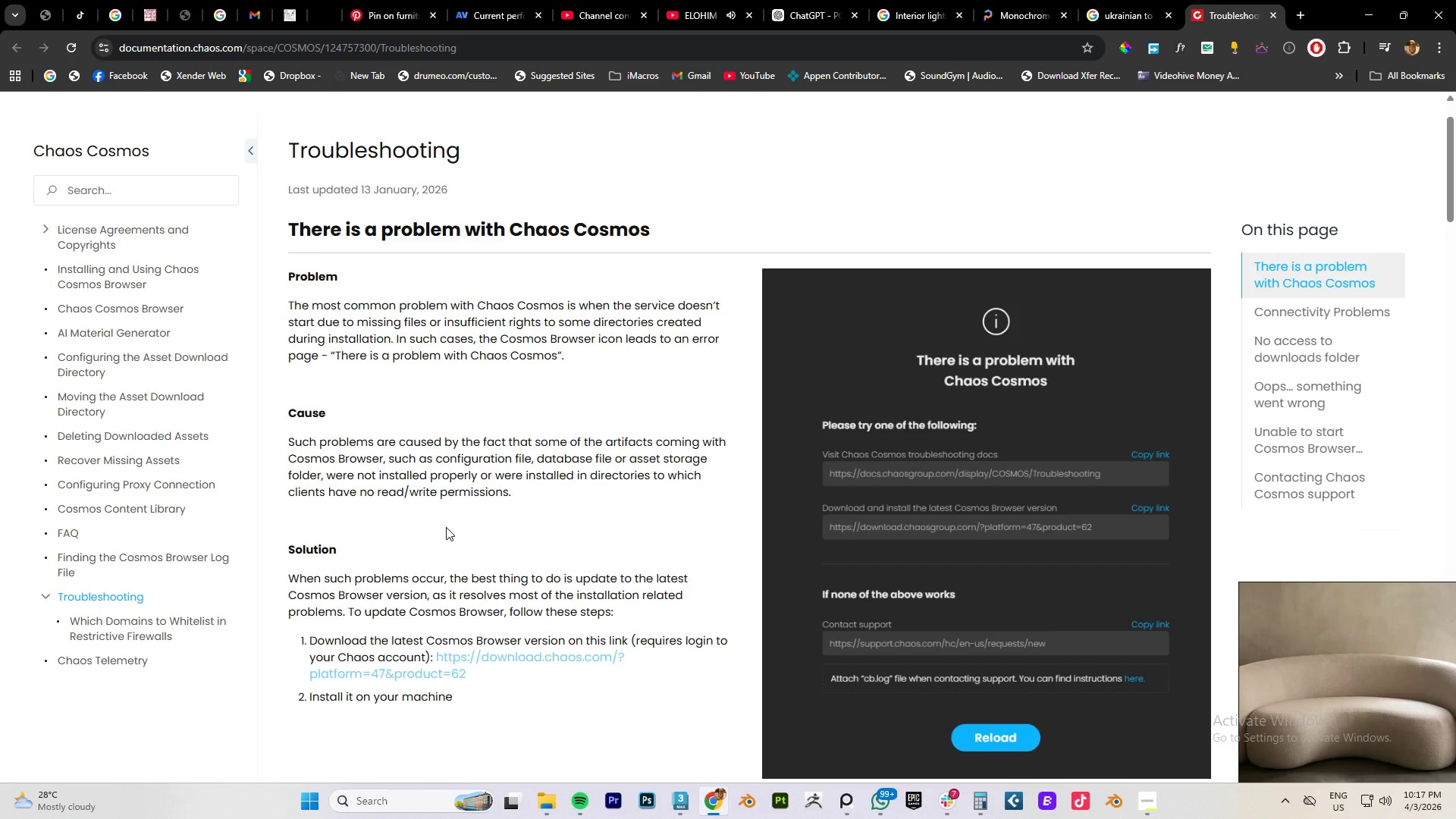 
left_click([507, 657])
 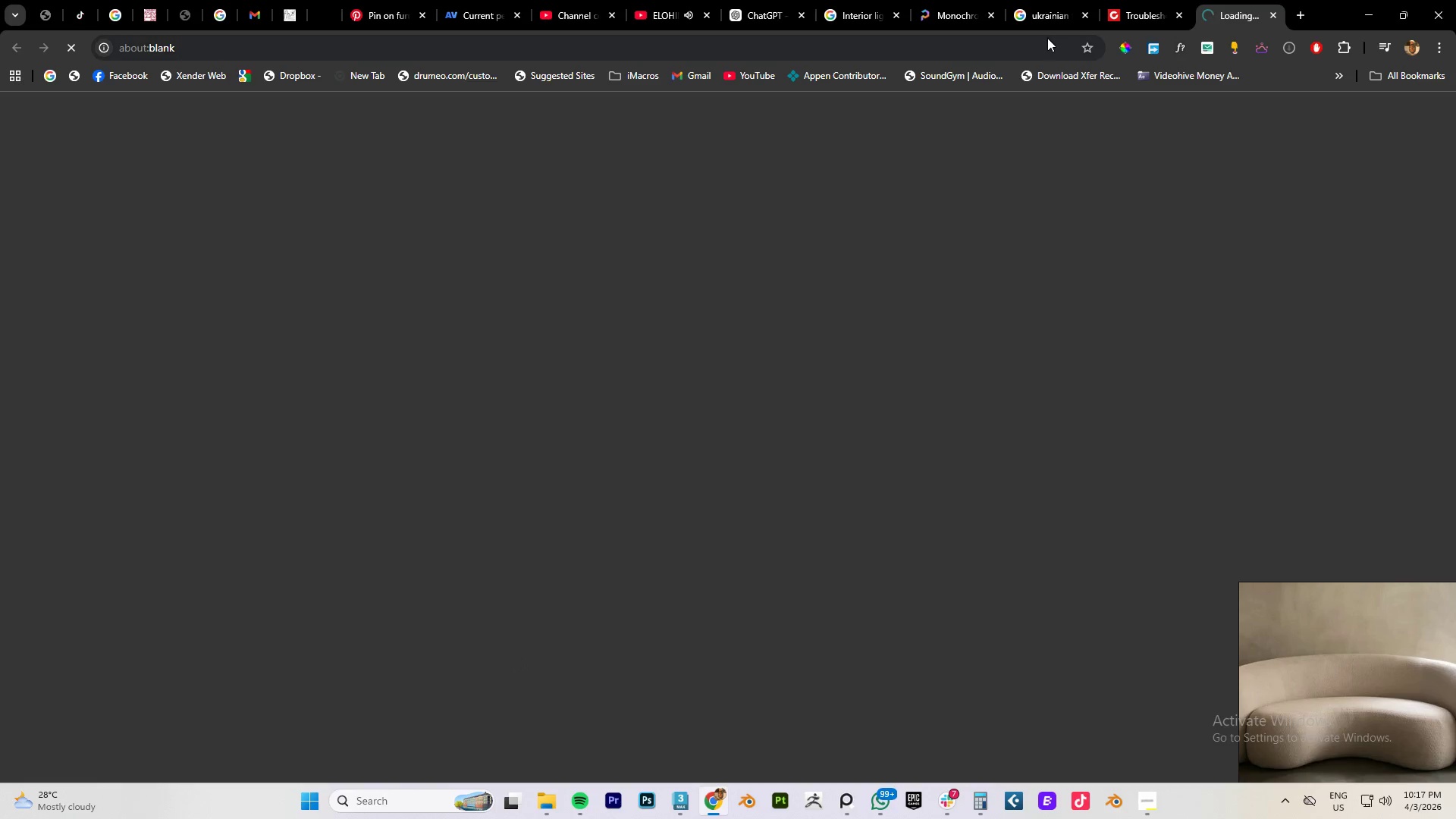 
key(Alt+AltLeft)
 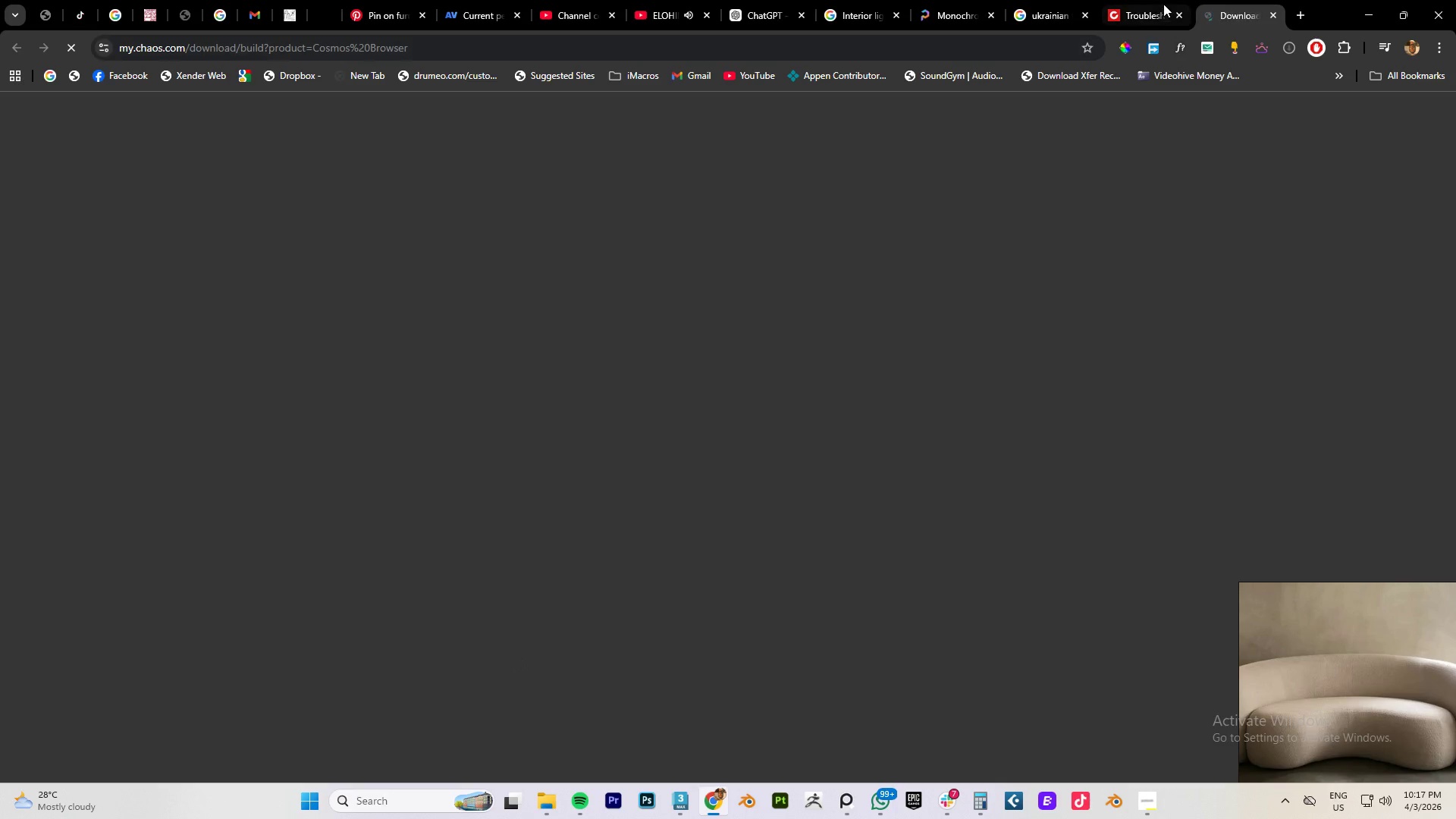 
key(Alt+Tab)
 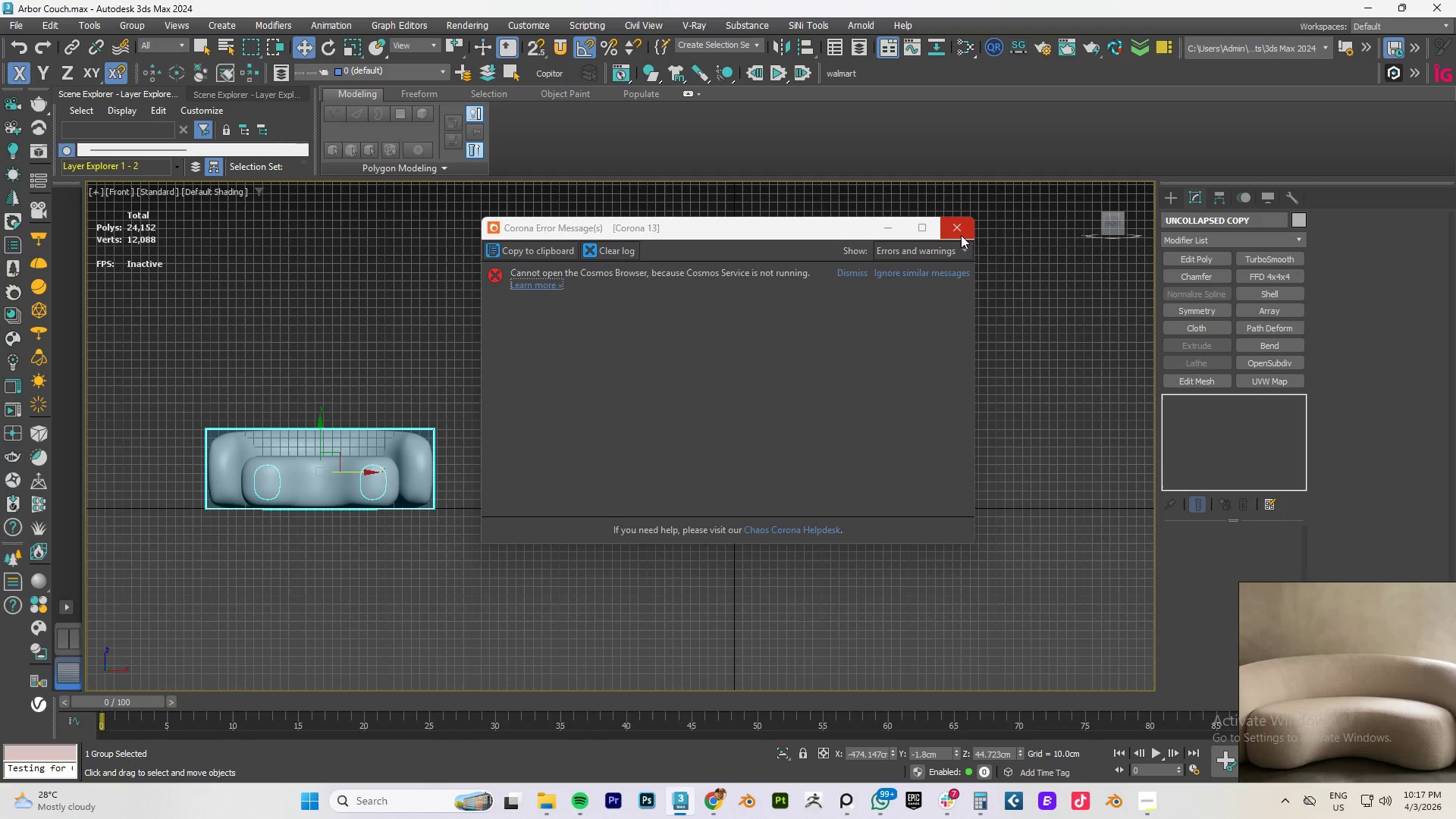 
left_click([961, 235])
 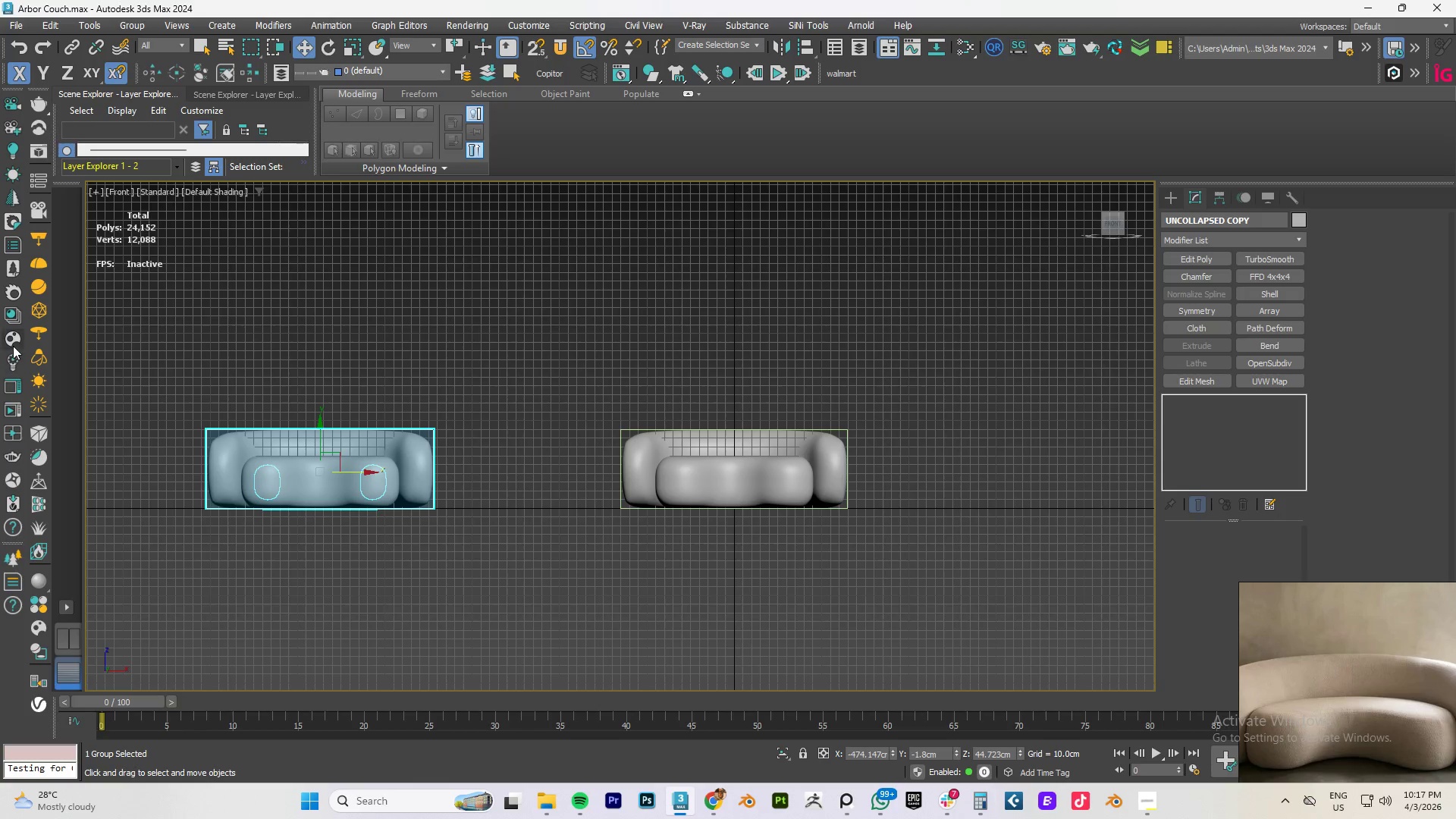 
left_click([11, 341])
 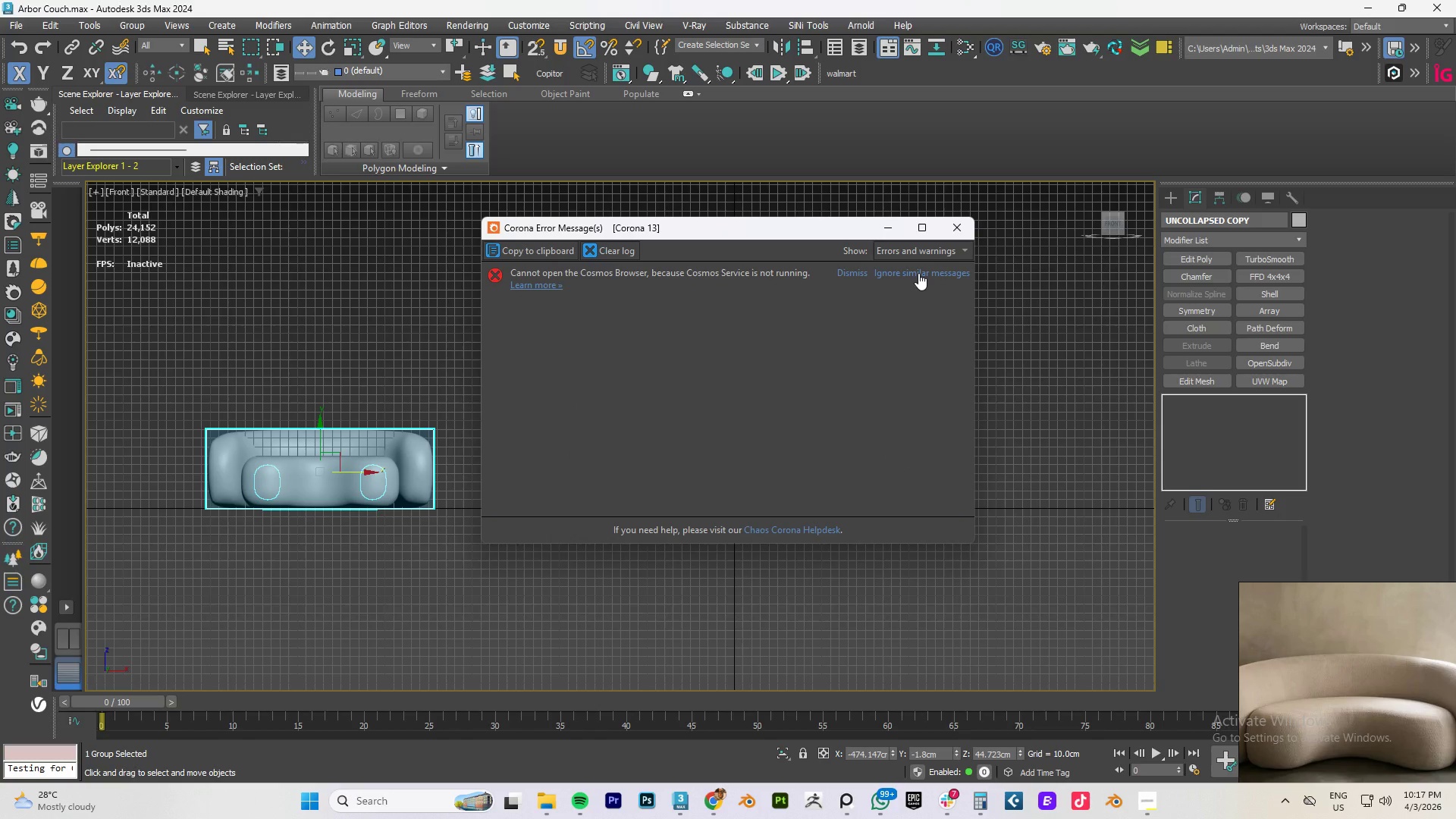 
wait(5.17)
 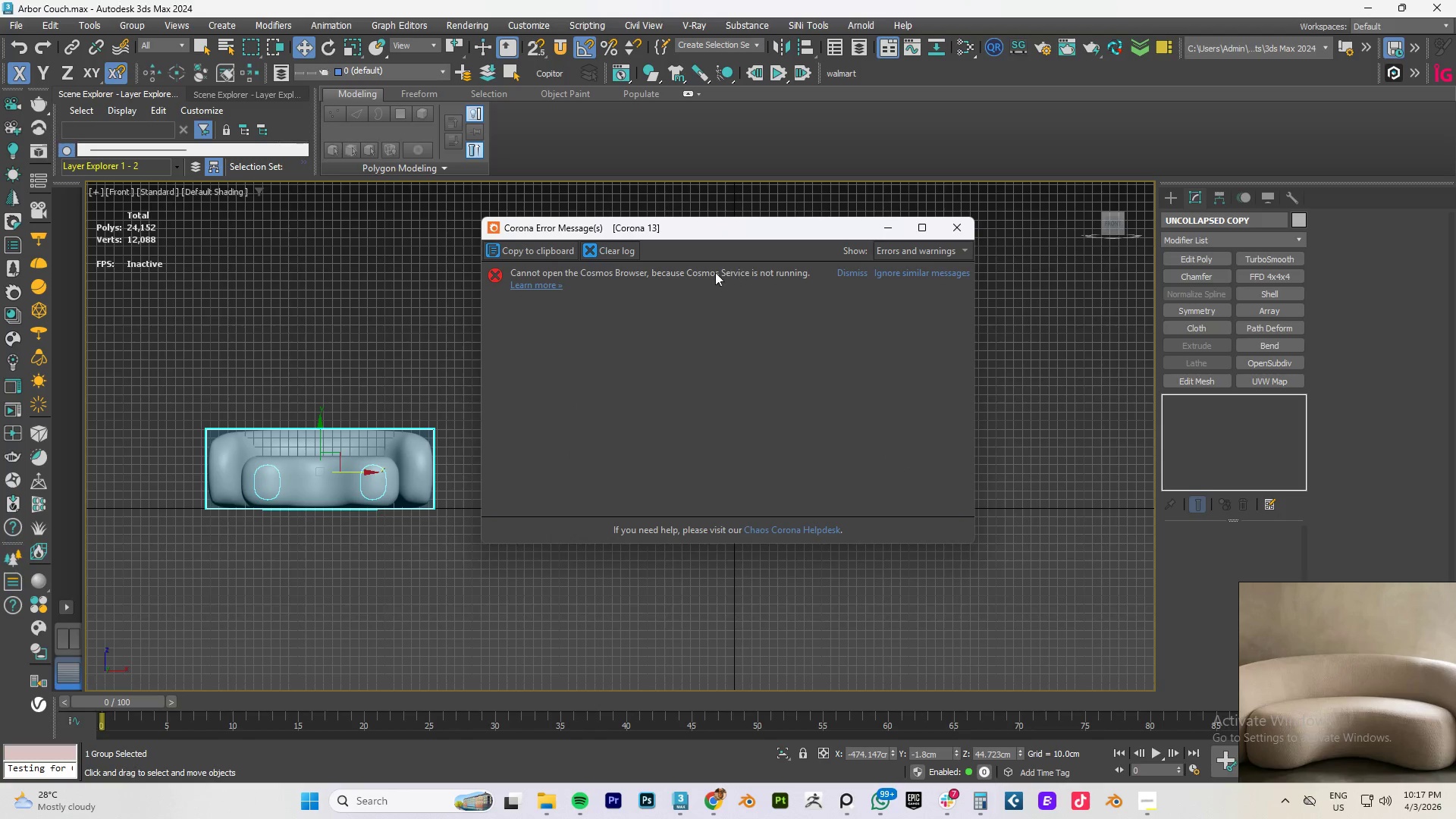 
left_click([963, 227])
 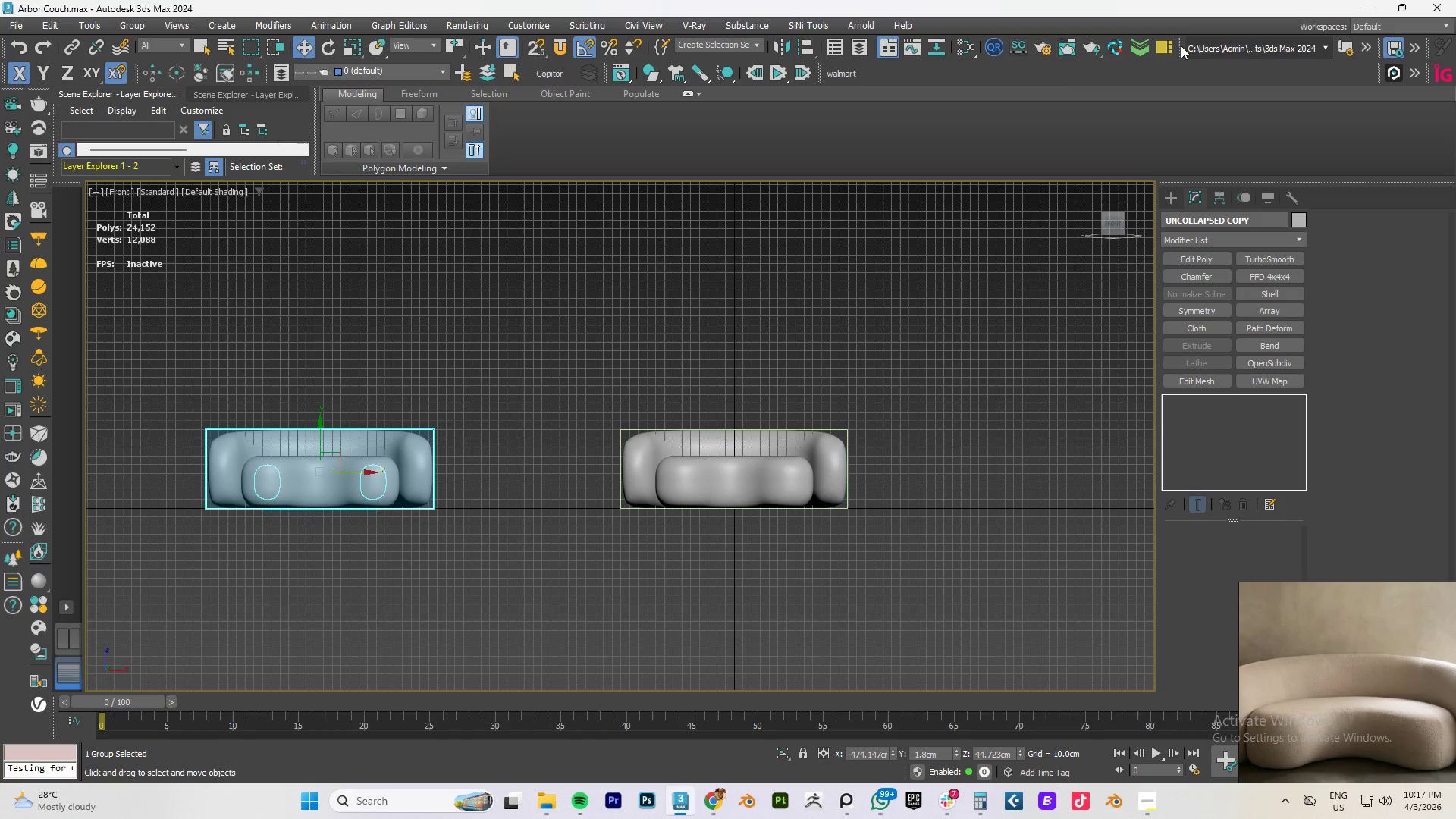 
key(Alt+AltLeft)
 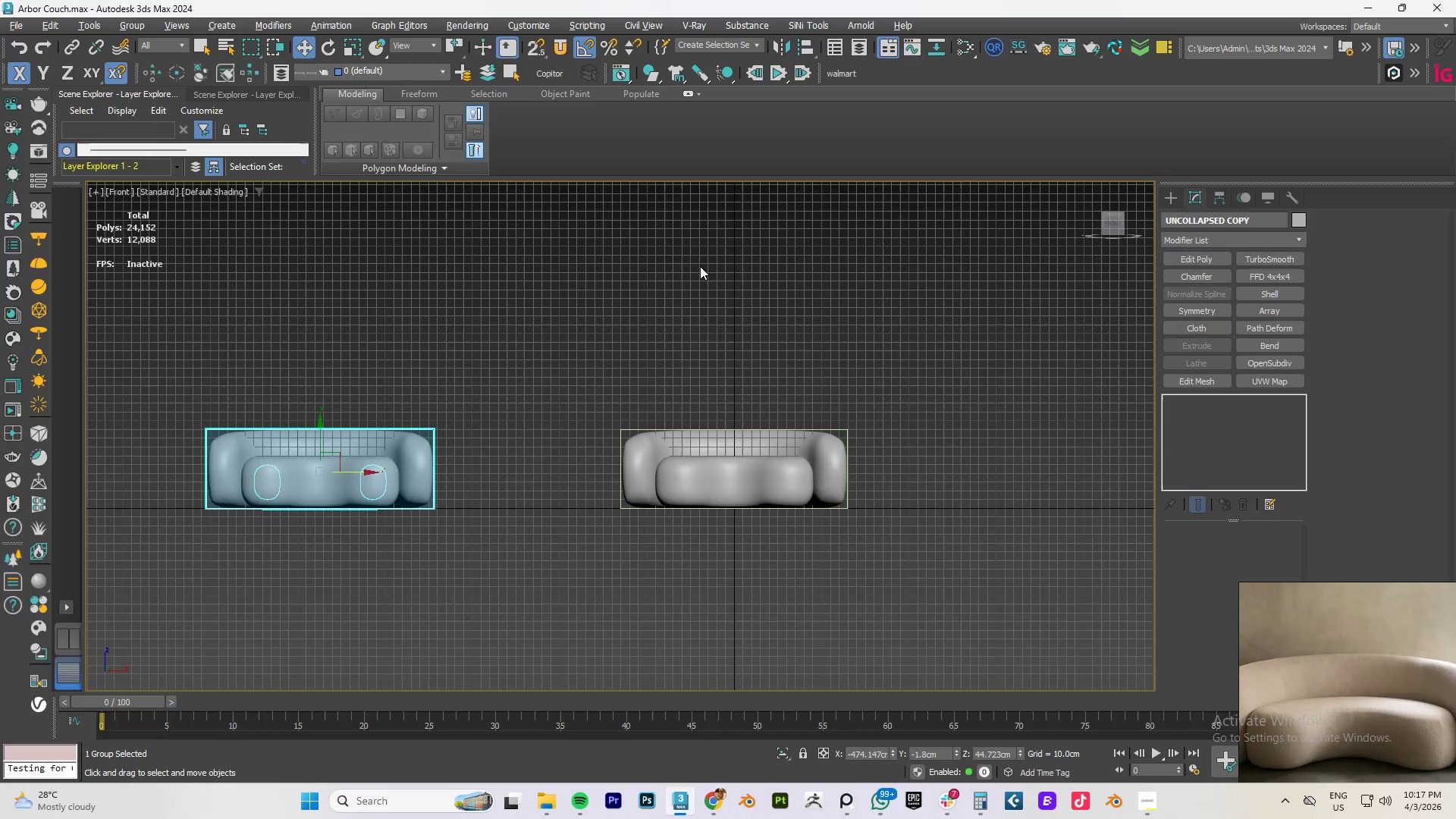 
key(Alt+Tab)
 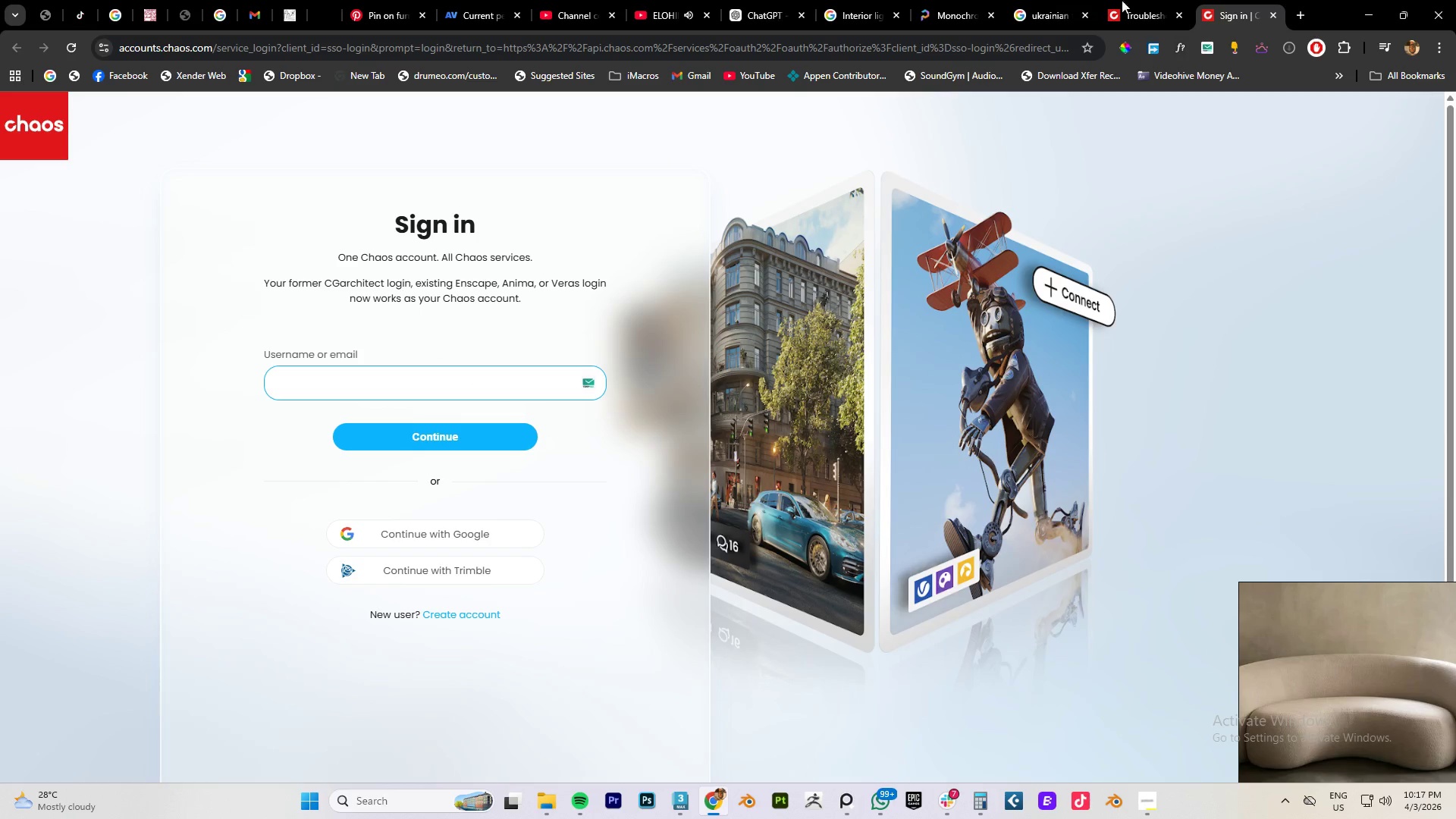 
left_click([1272, 15])
 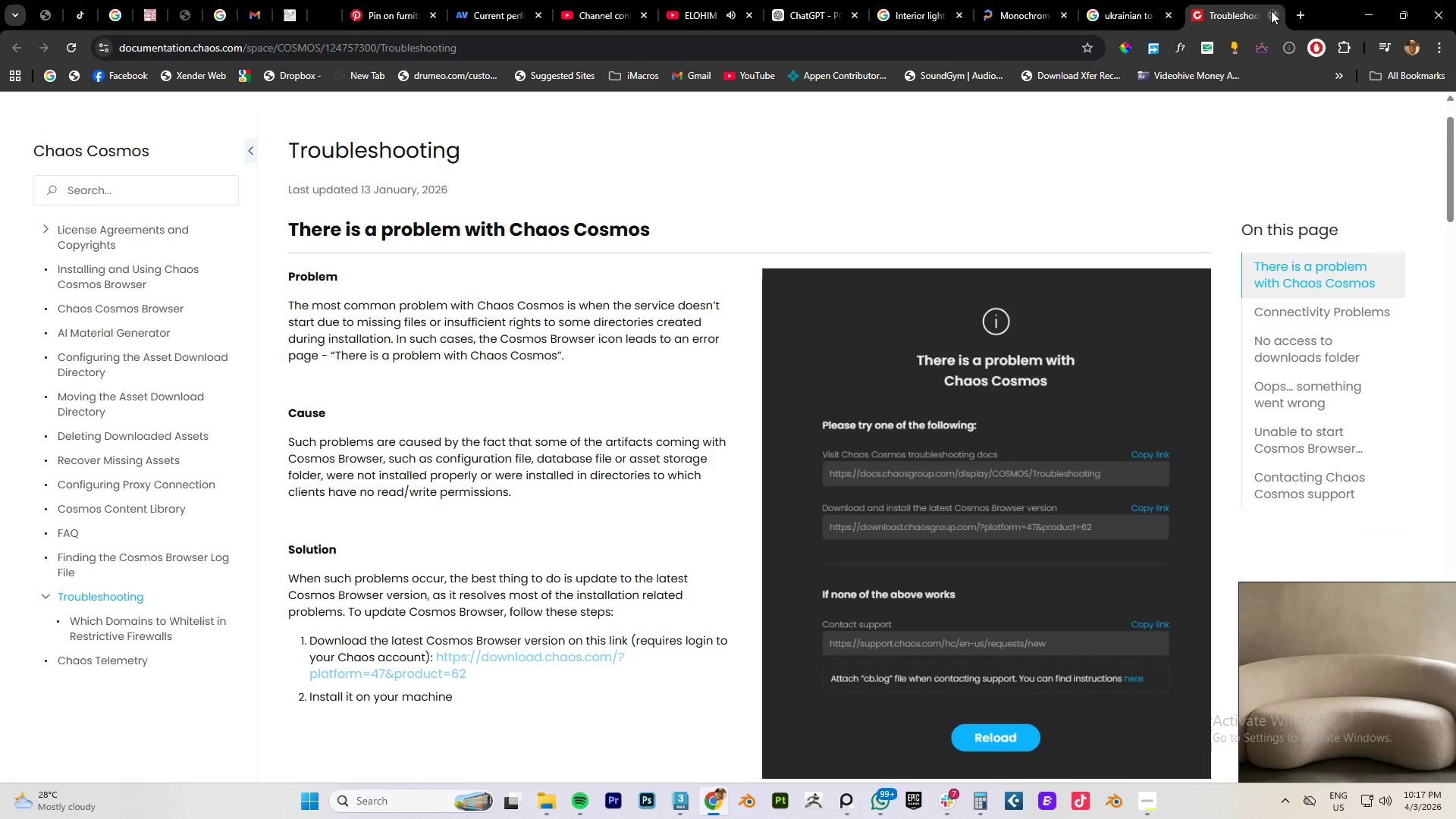 
left_click([1271, 11])
 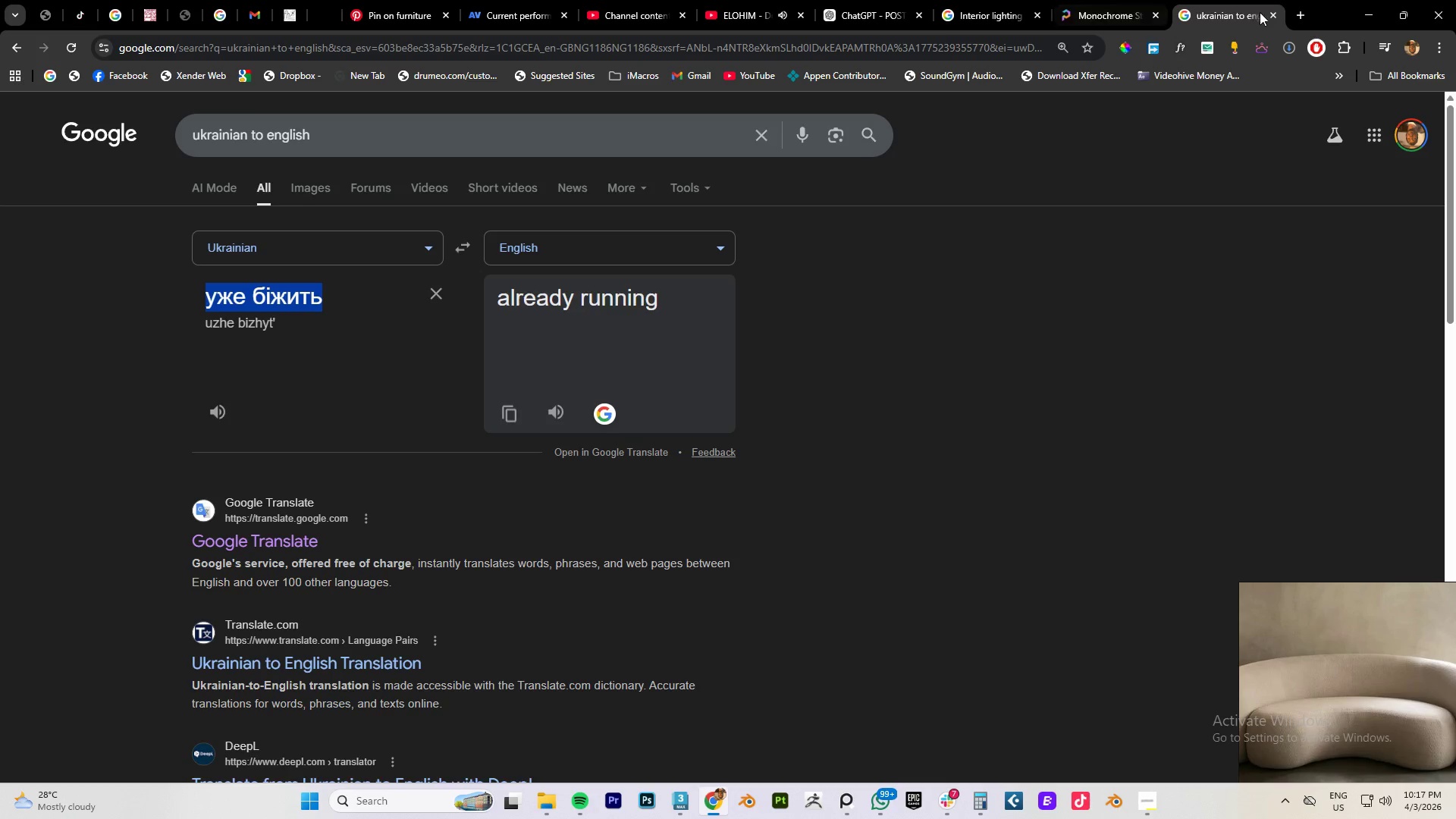 
left_click([1273, 14])
 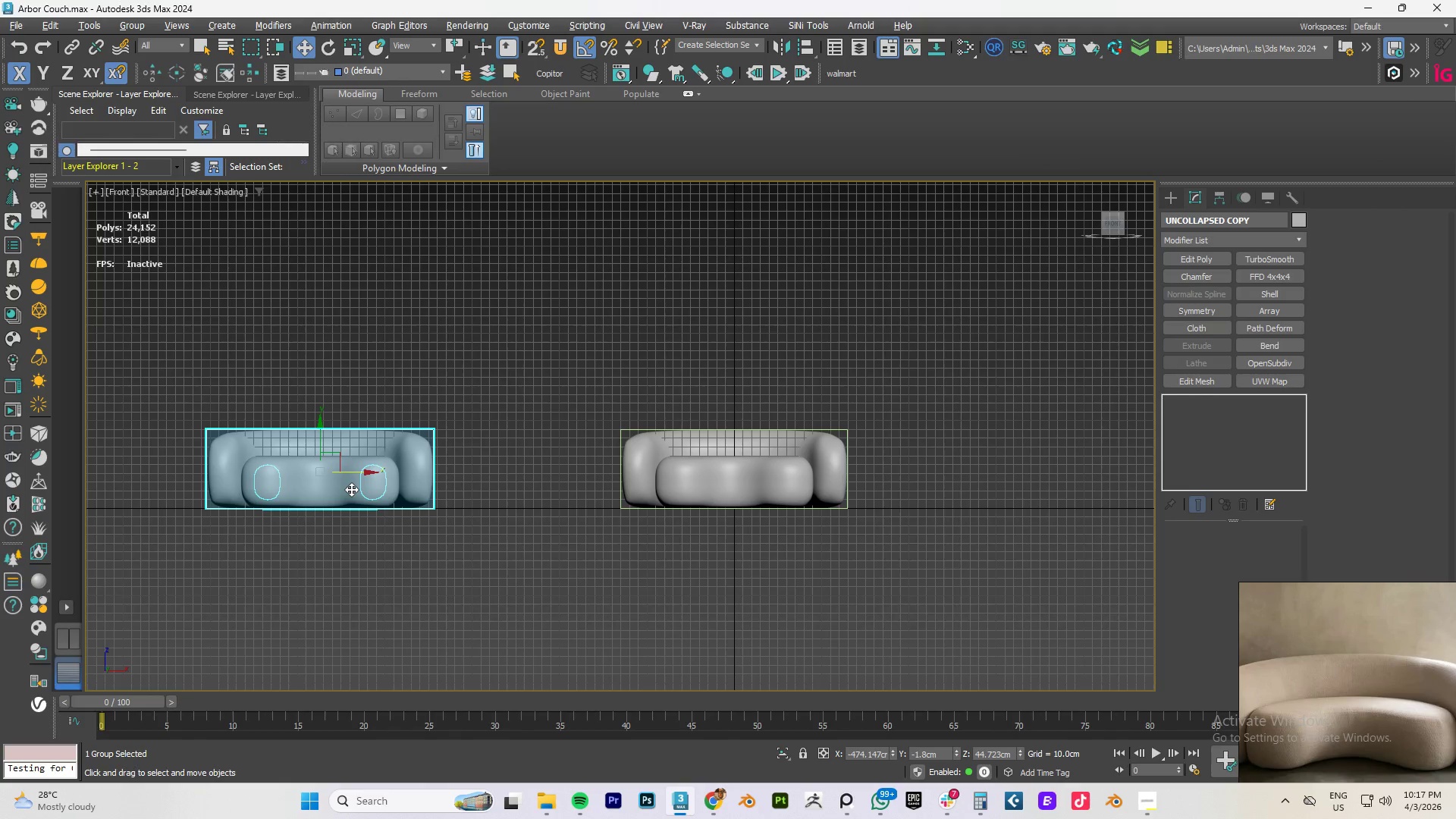 
right_click([354, 485])
 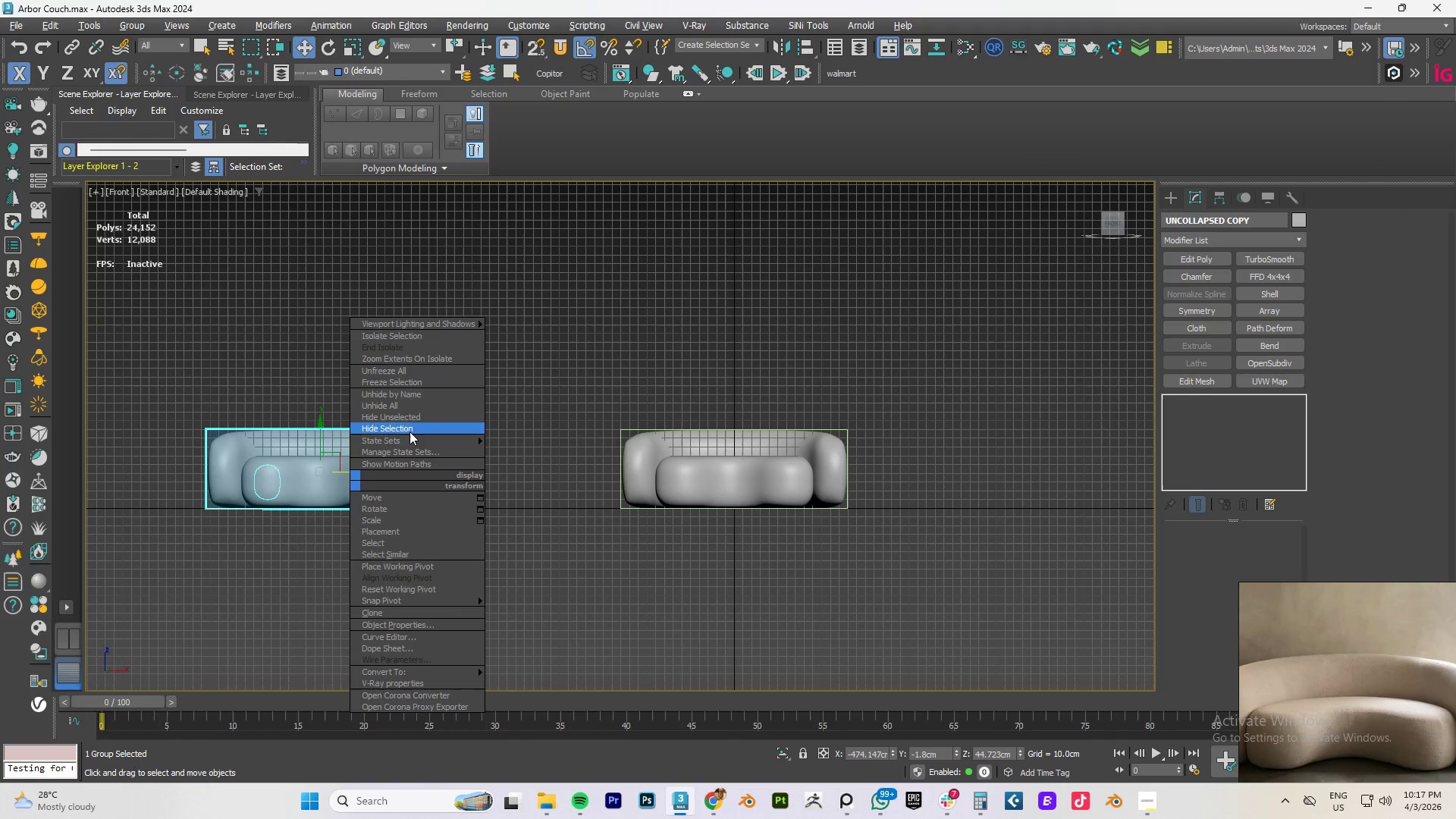 
left_click([408, 430])
 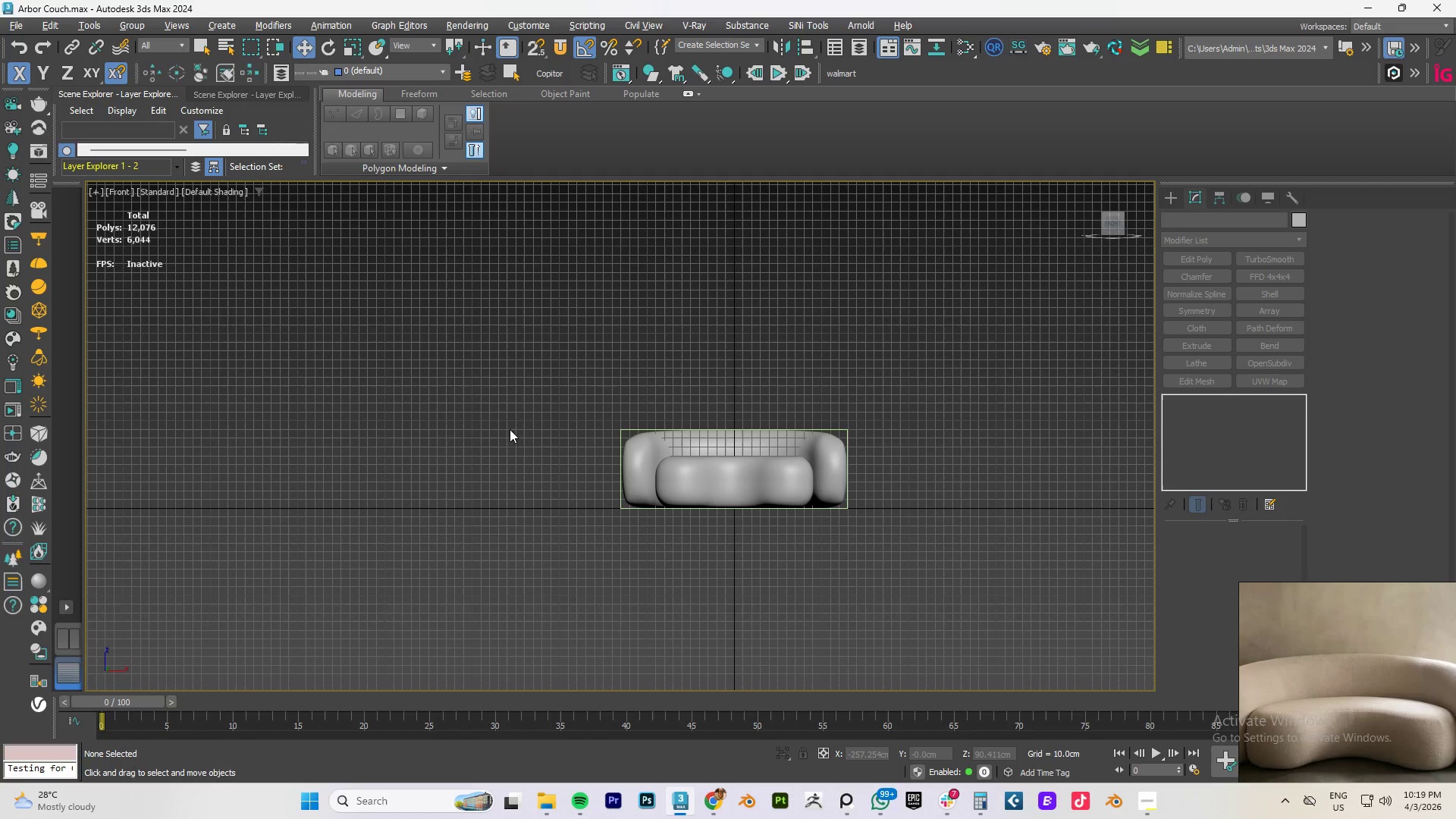 
wait(92.19)
 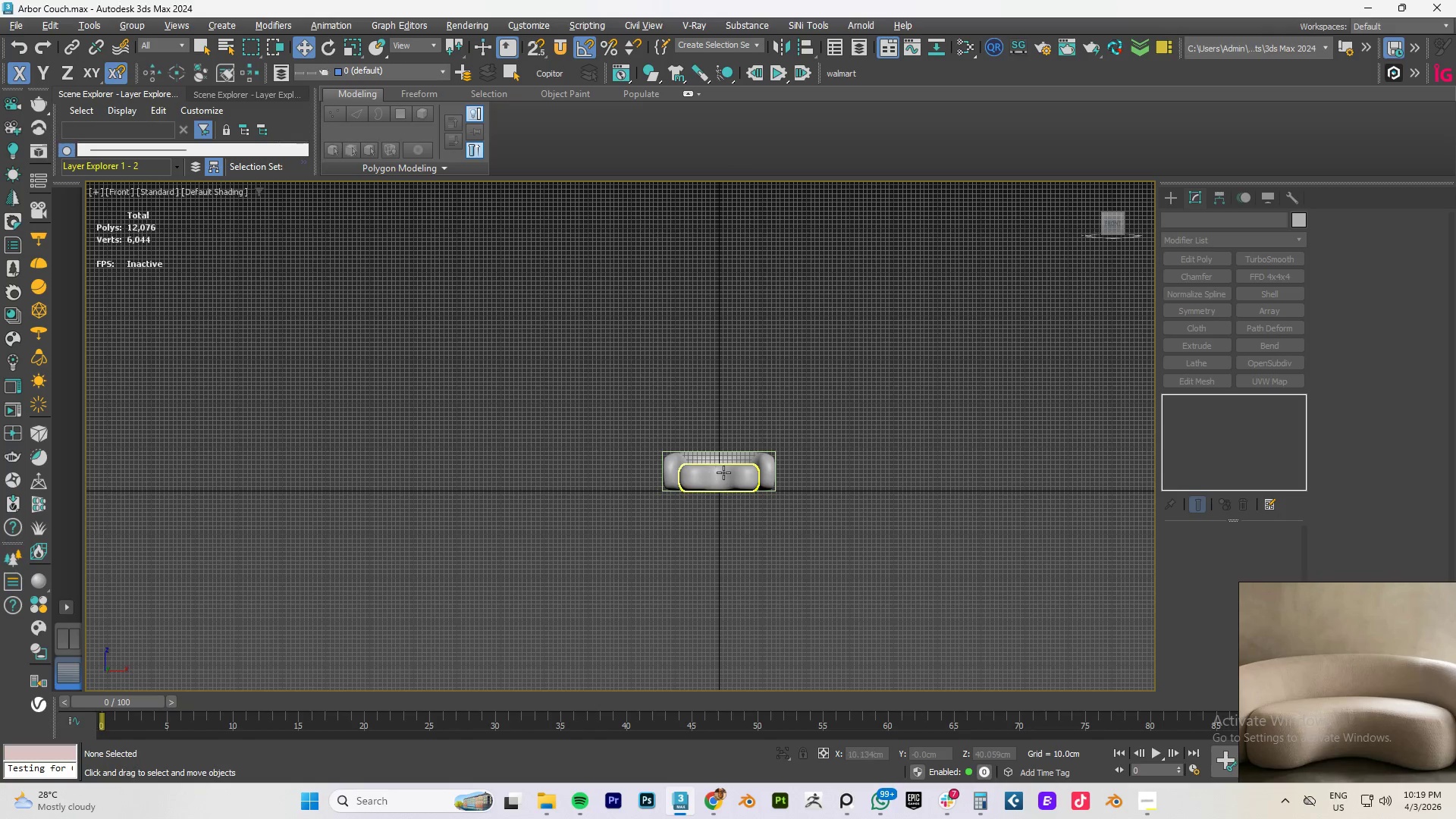 
hold_key(key=AltLeft, duration=0.77)
 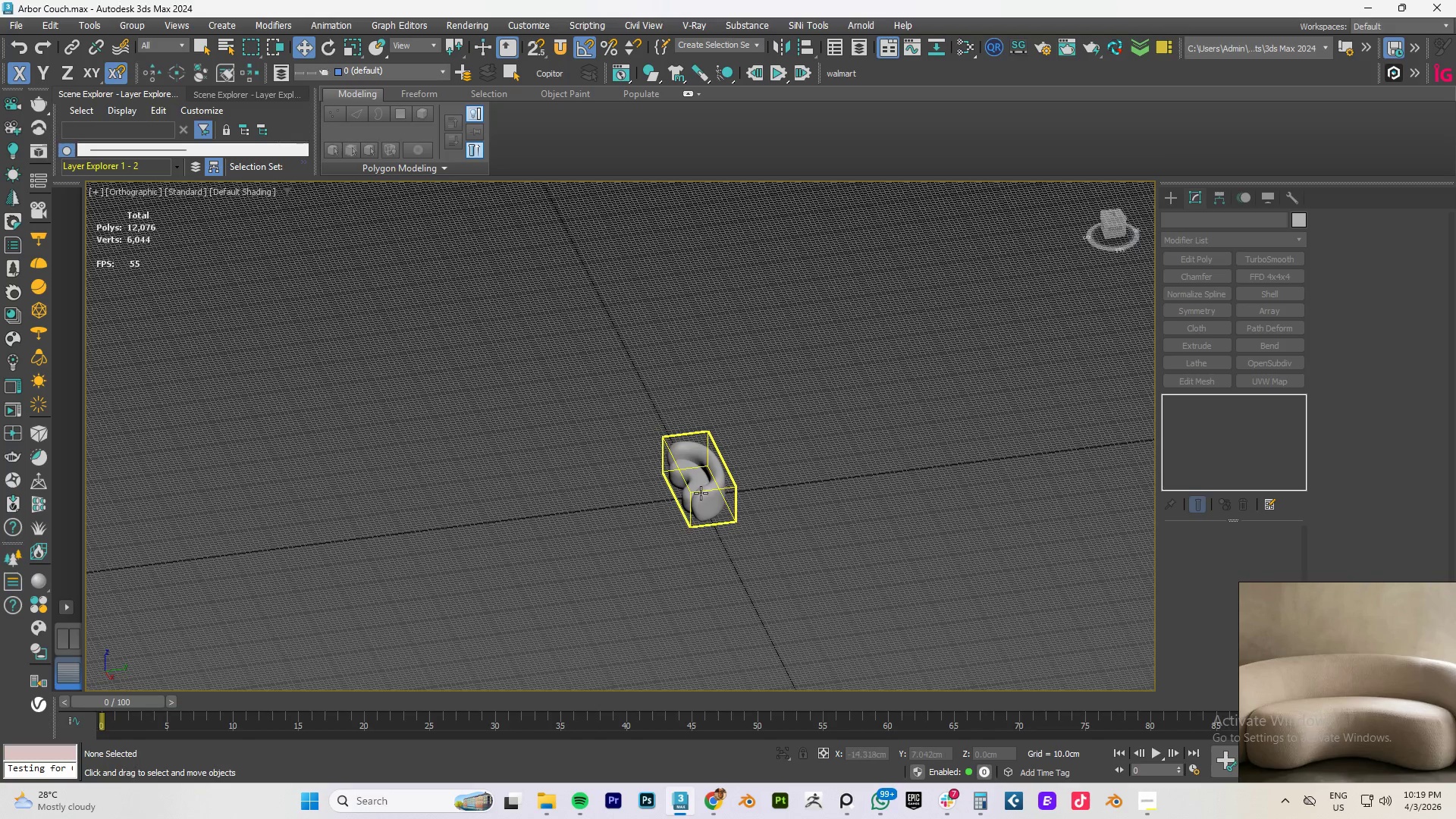 
scroll: coordinate [704, 473], scroll_direction: down, amount: 2.0
 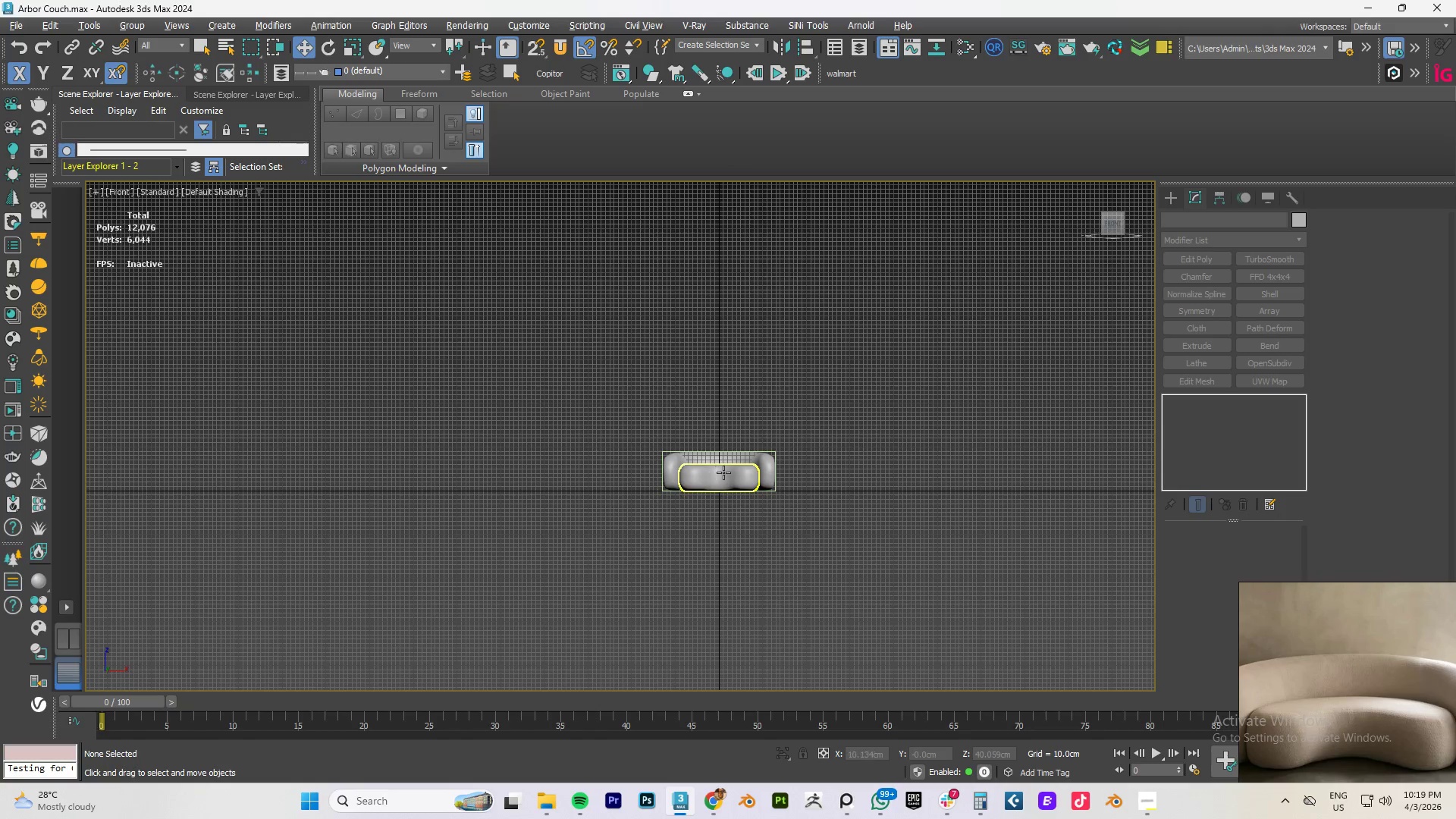 
hold_key(key=AltLeft, duration=0.78)
 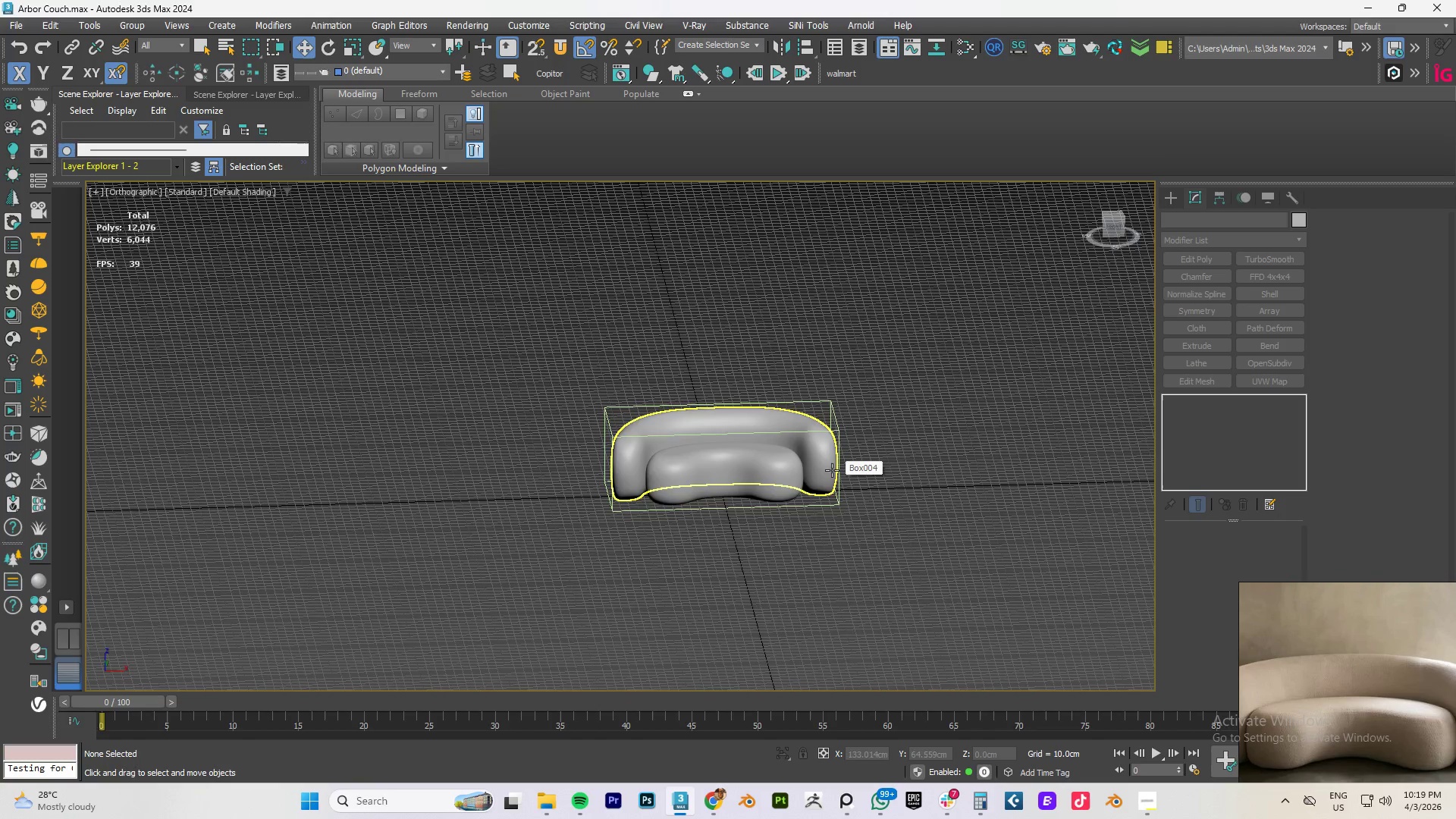 
scroll: coordinate [701, 493], scroll_direction: up, amount: 2.0
 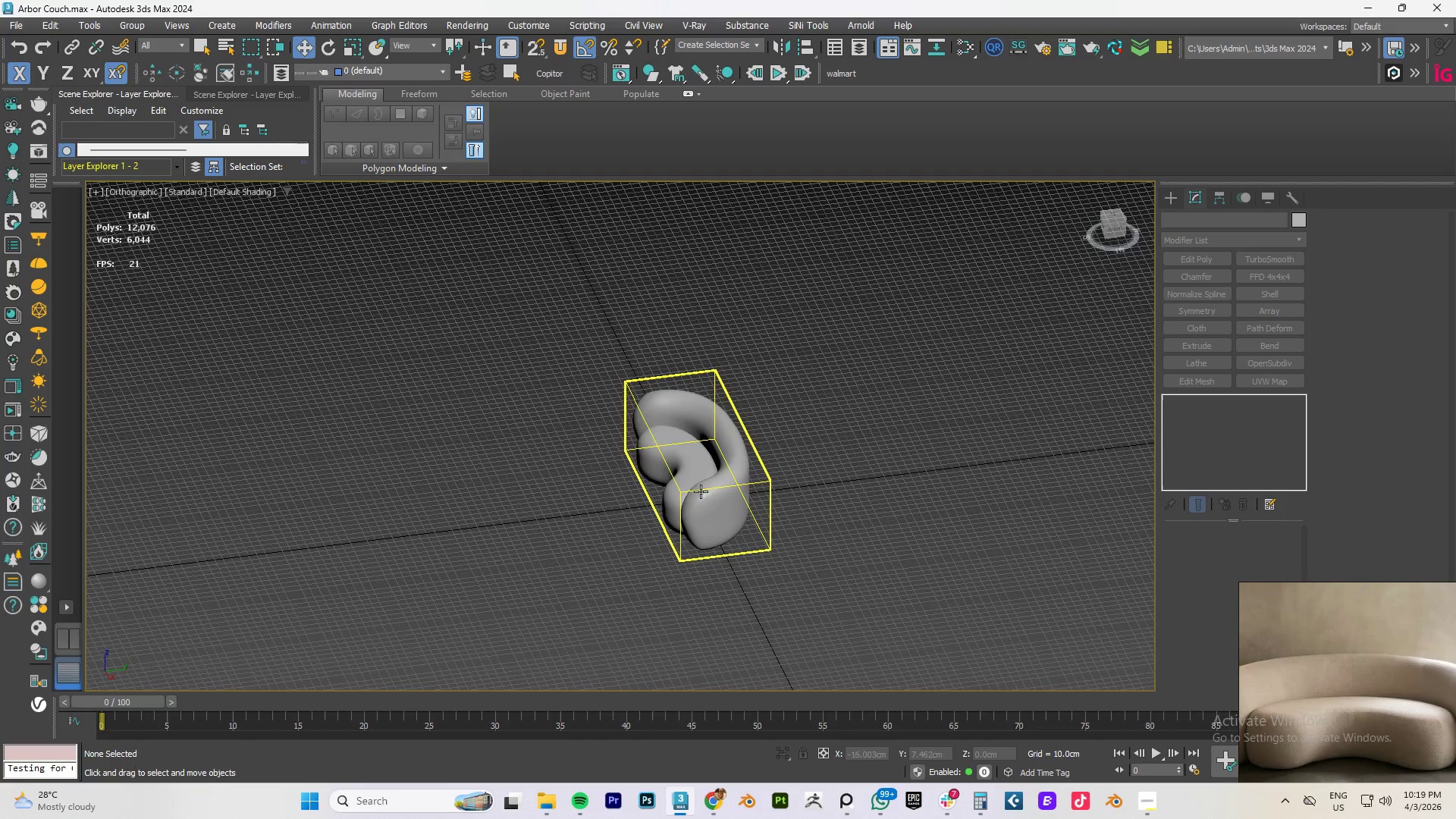 
scroll: coordinate [792, 470], scroll_direction: down, amount: 1.0
 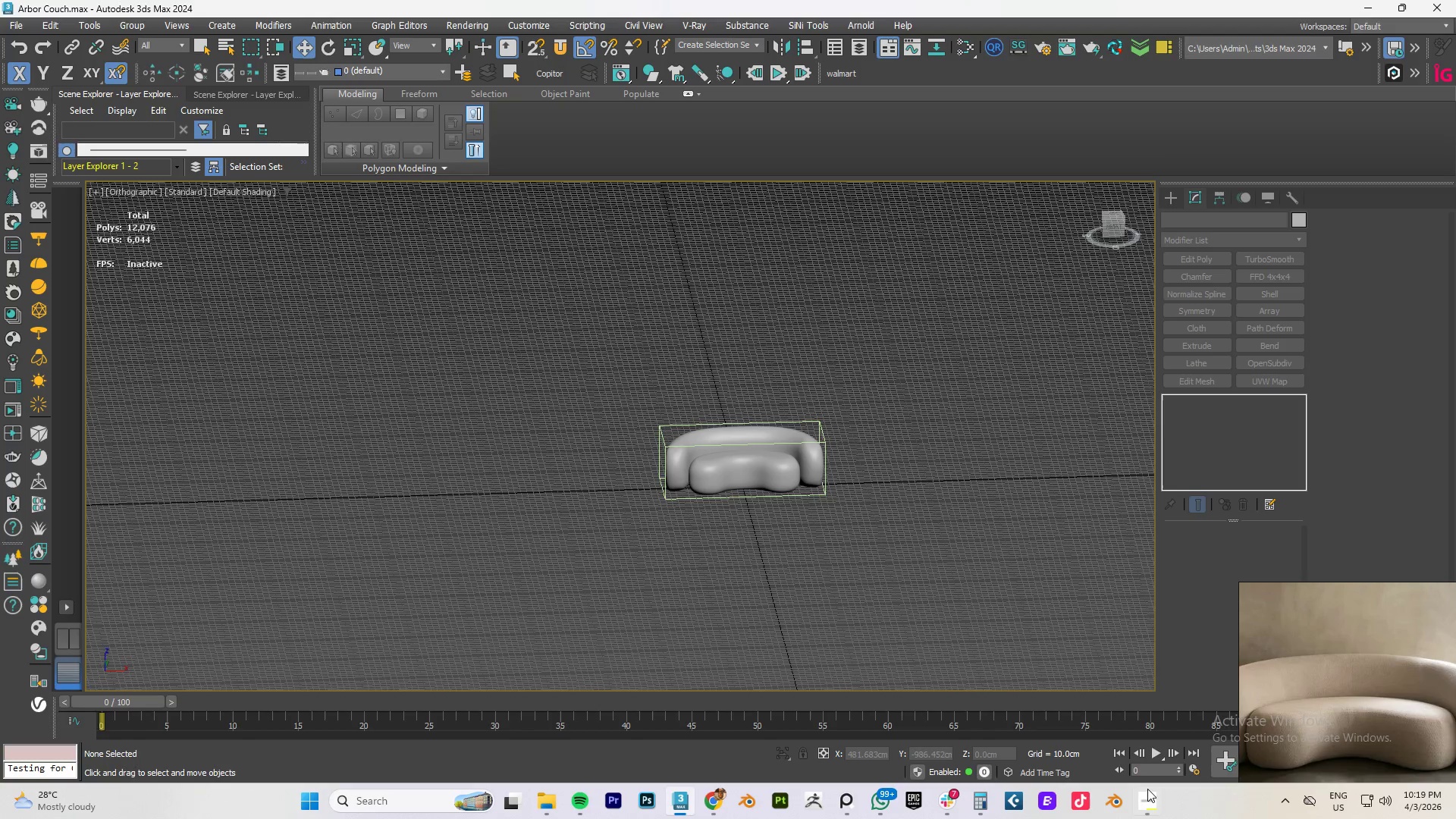 
left_click([1152, 807])